 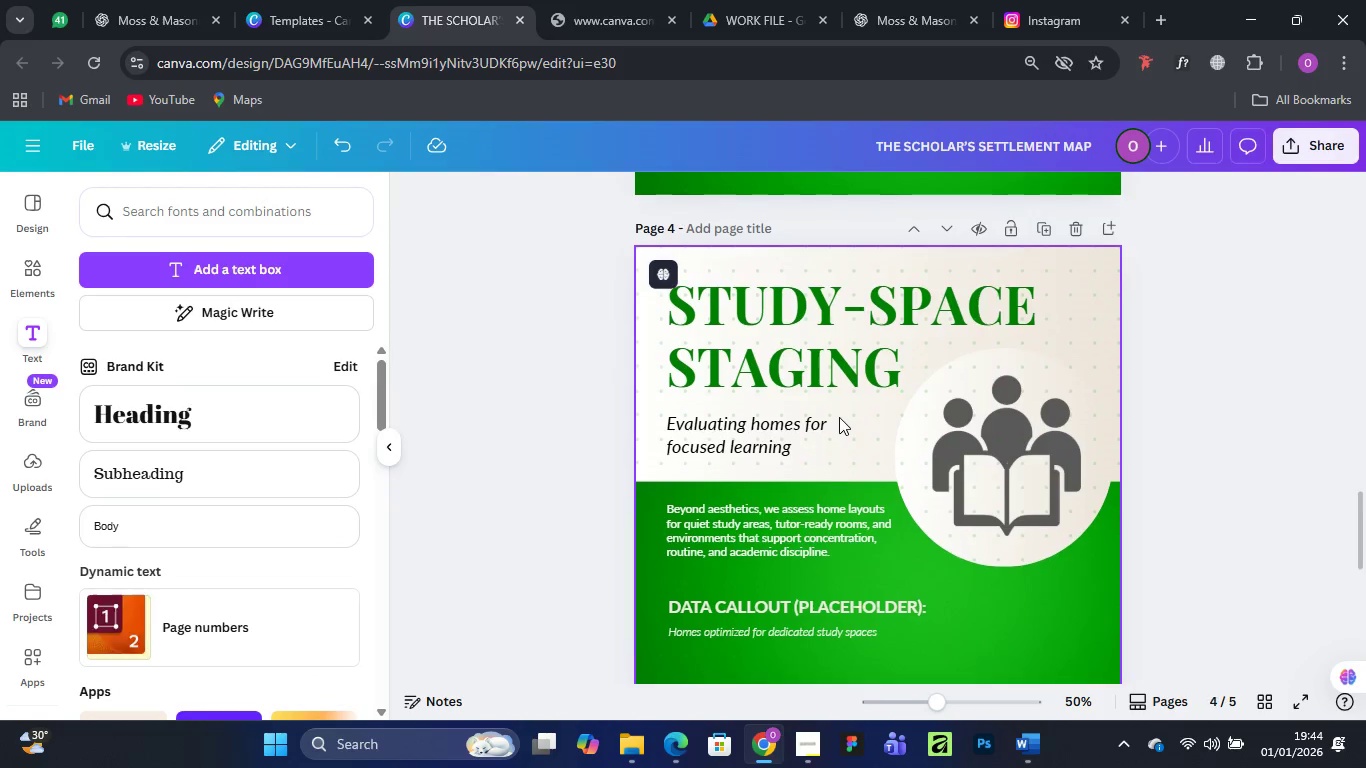 
scroll: coordinate [845, 410], scroll_direction: up, amount: 13.0
 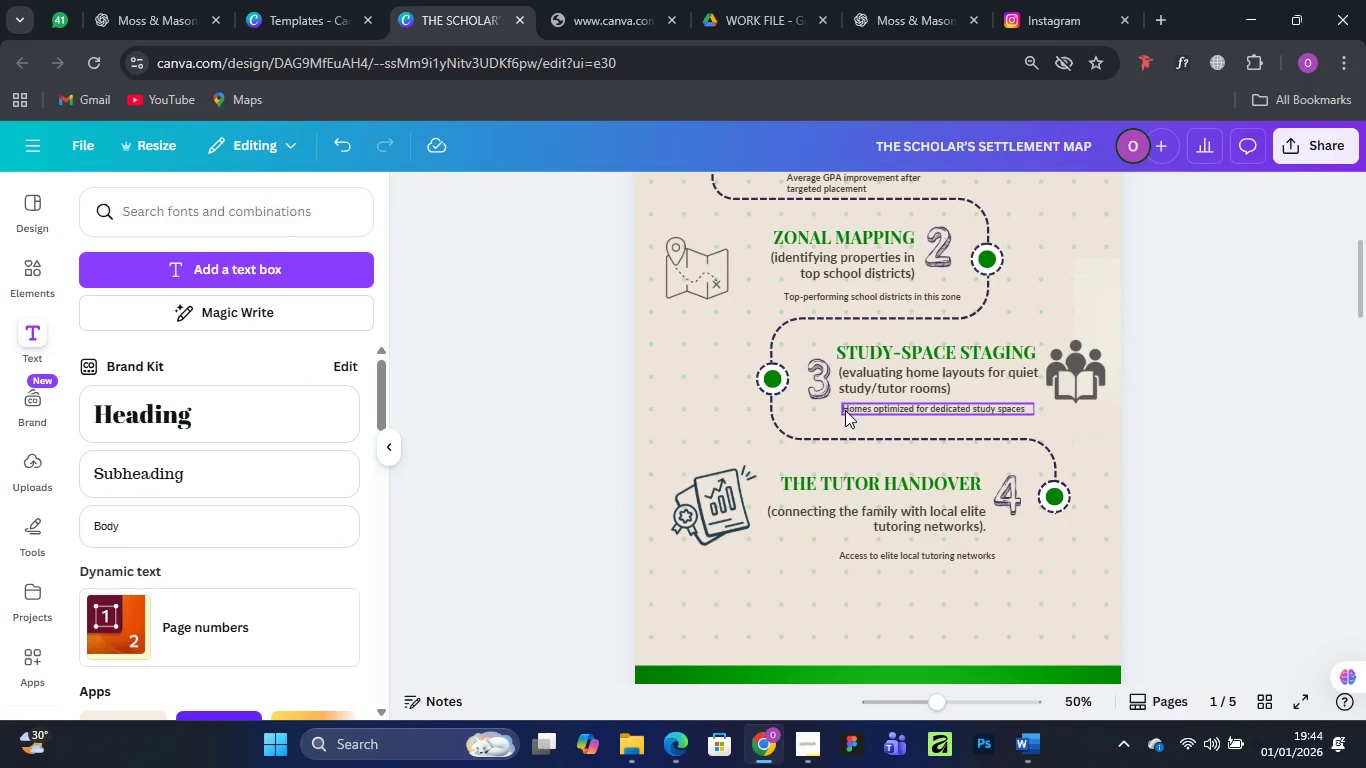 
scroll: coordinate [845, 410], scroll_direction: down, amount: 2.0
 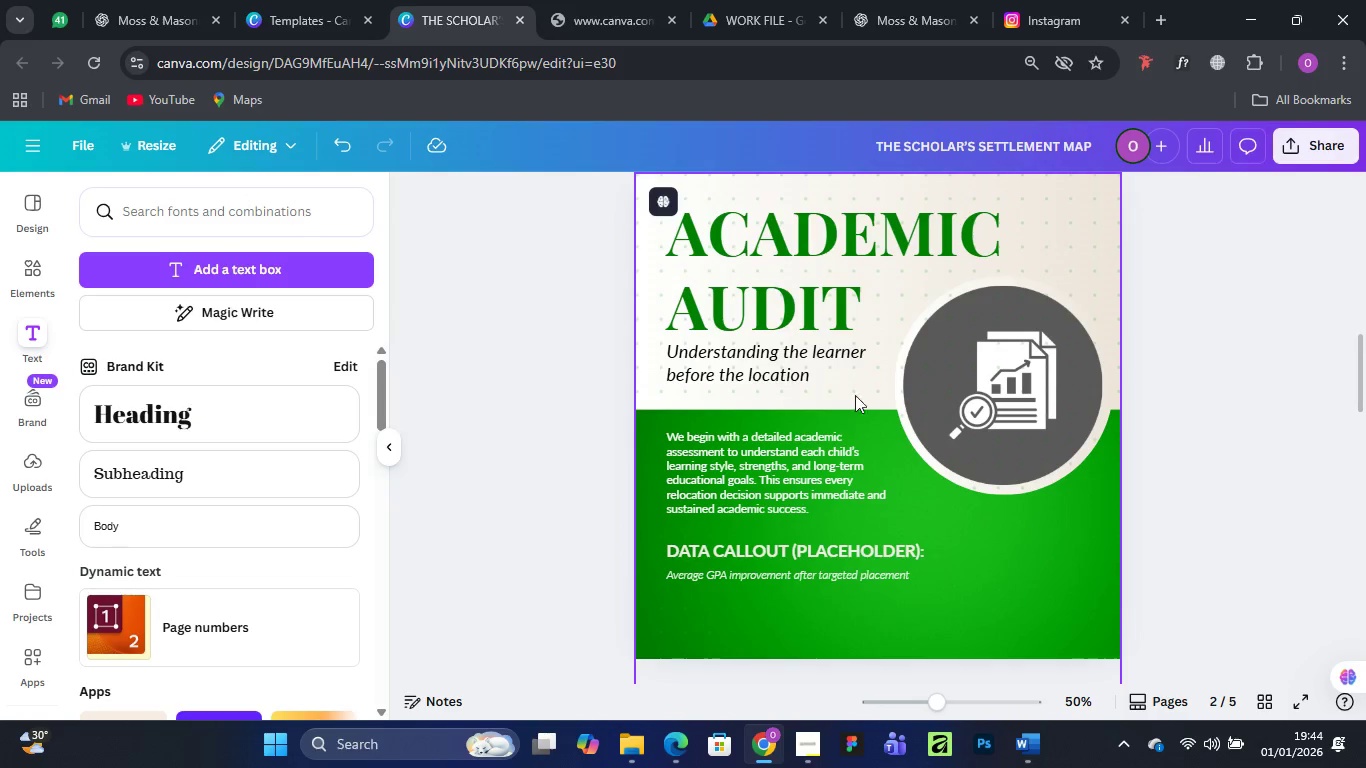 
scroll: coordinate [861, 388], scroll_direction: up, amount: 1.0
 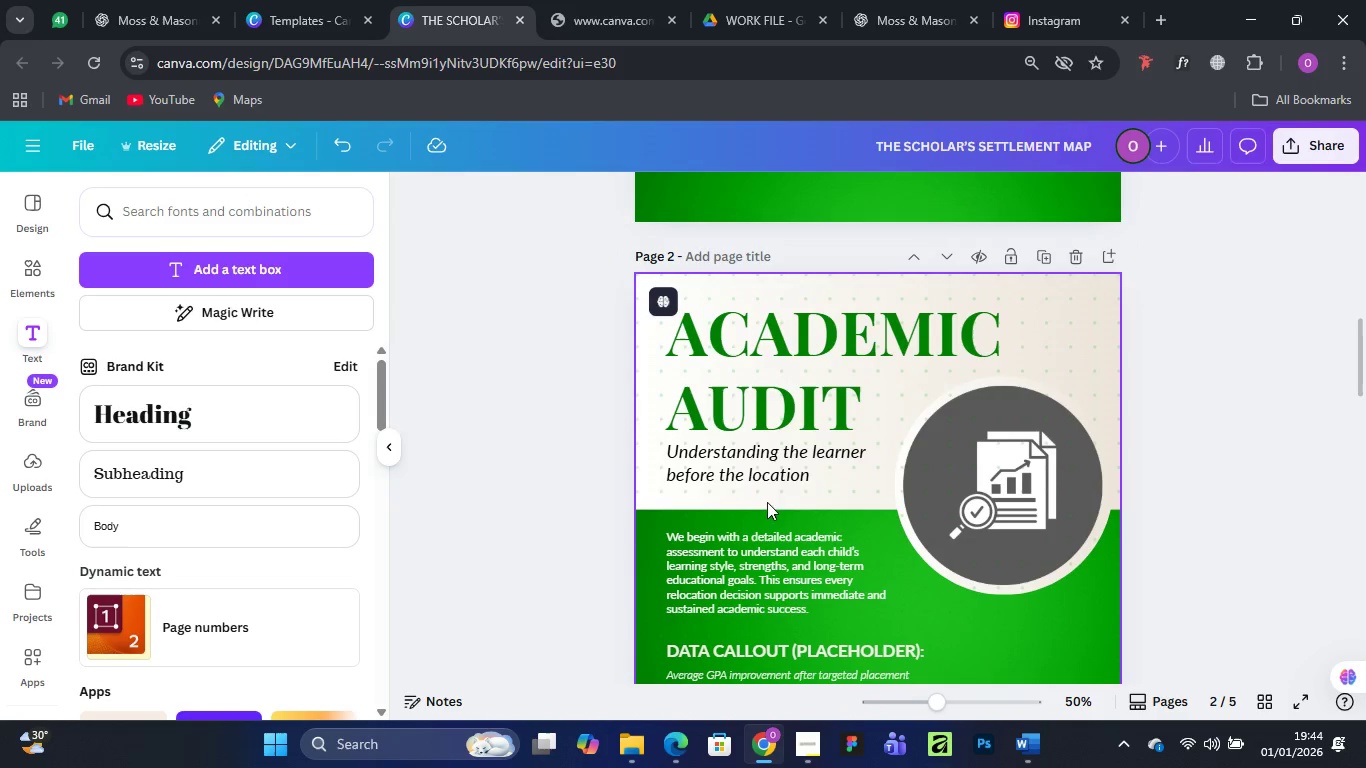 
left_click([760, 456])
 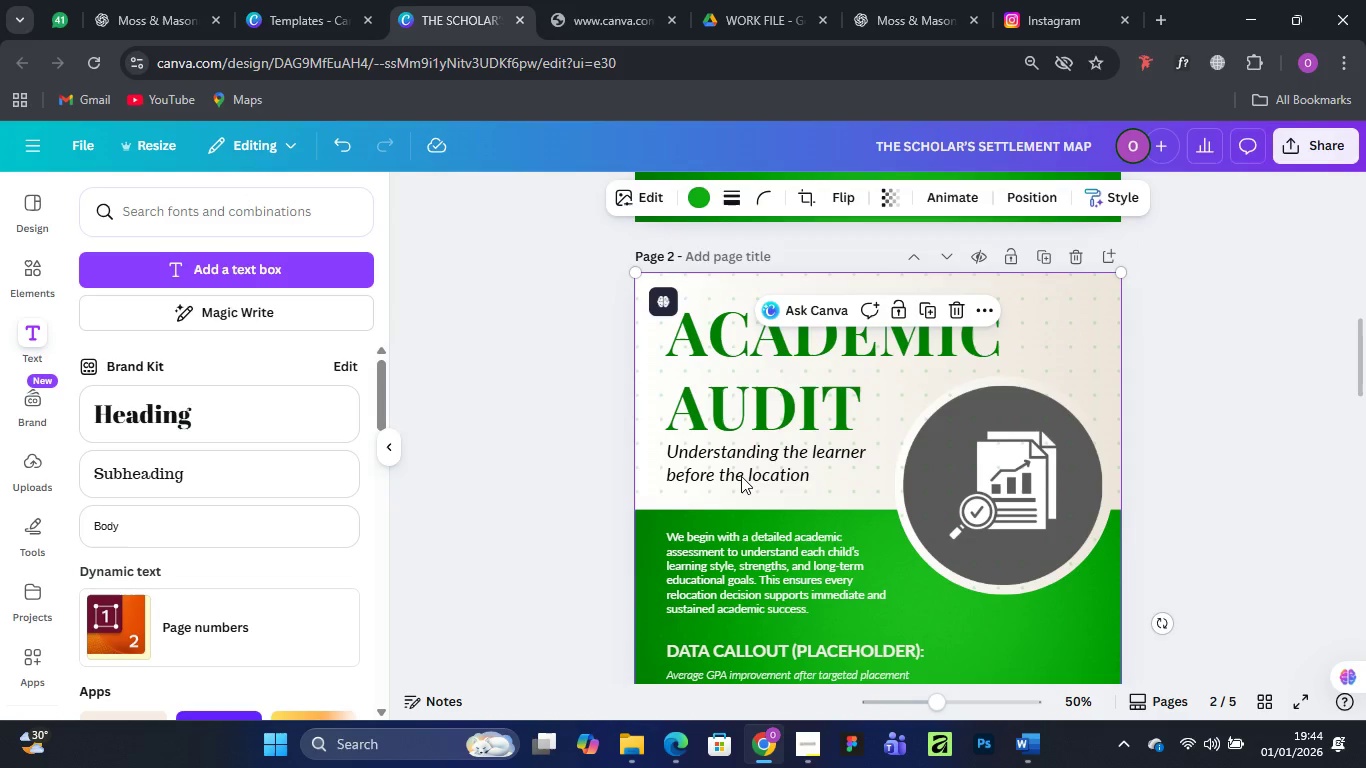 
left_click([741, 473])
 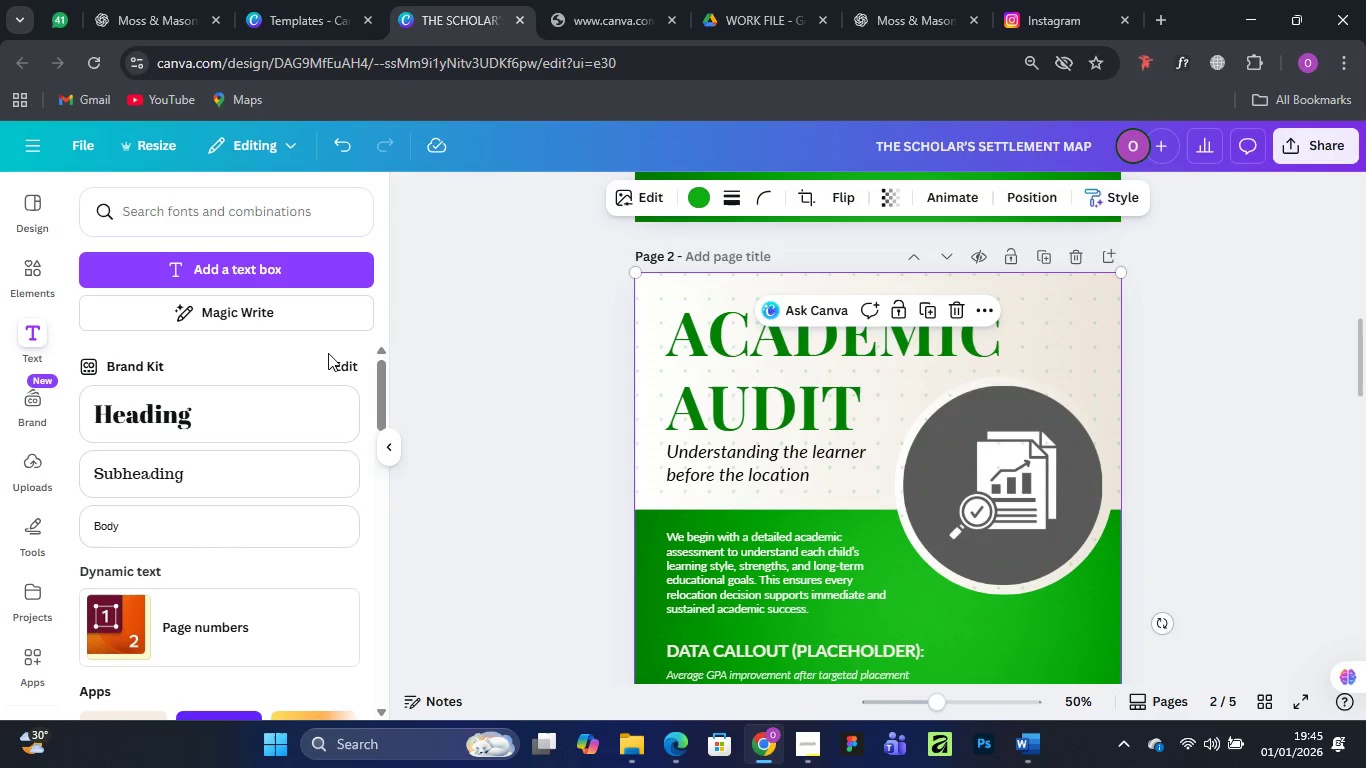 
wait(6.98)
 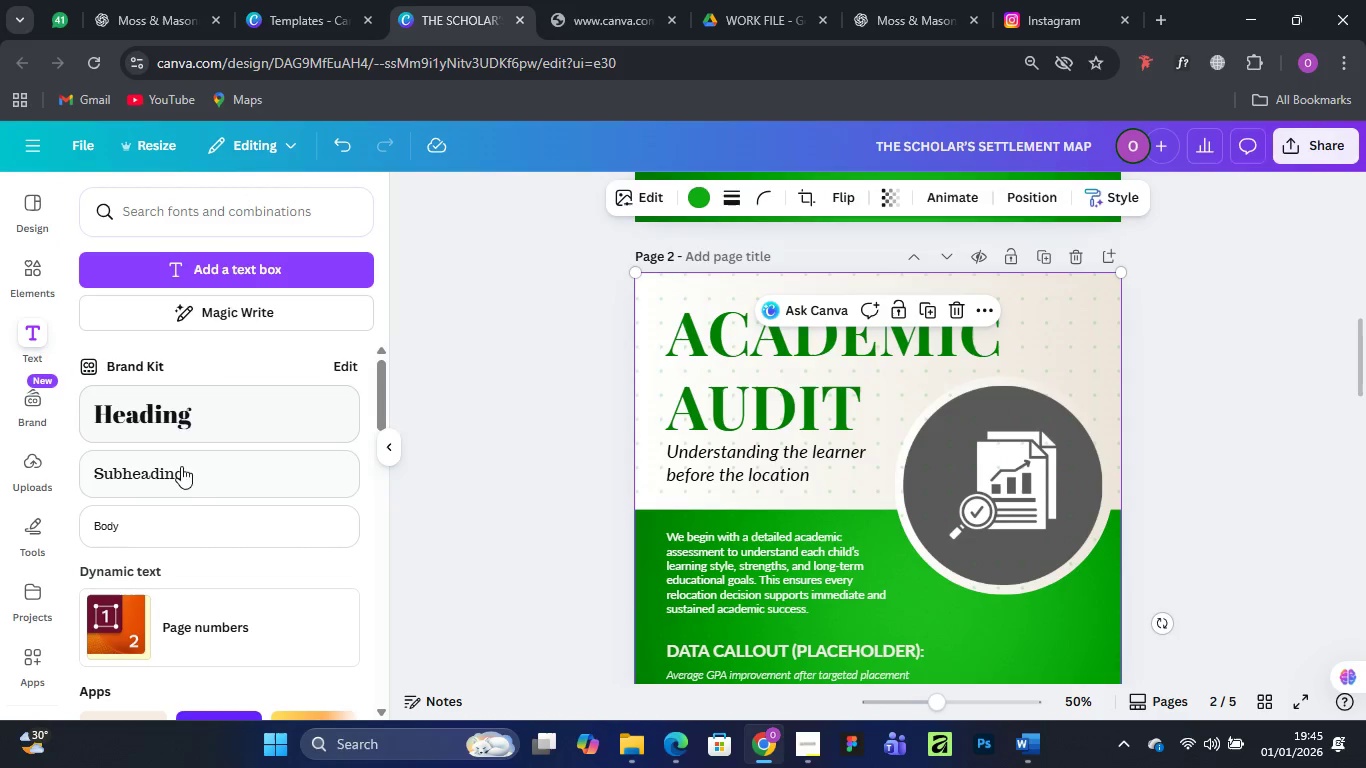 
left_click([176, 469])
 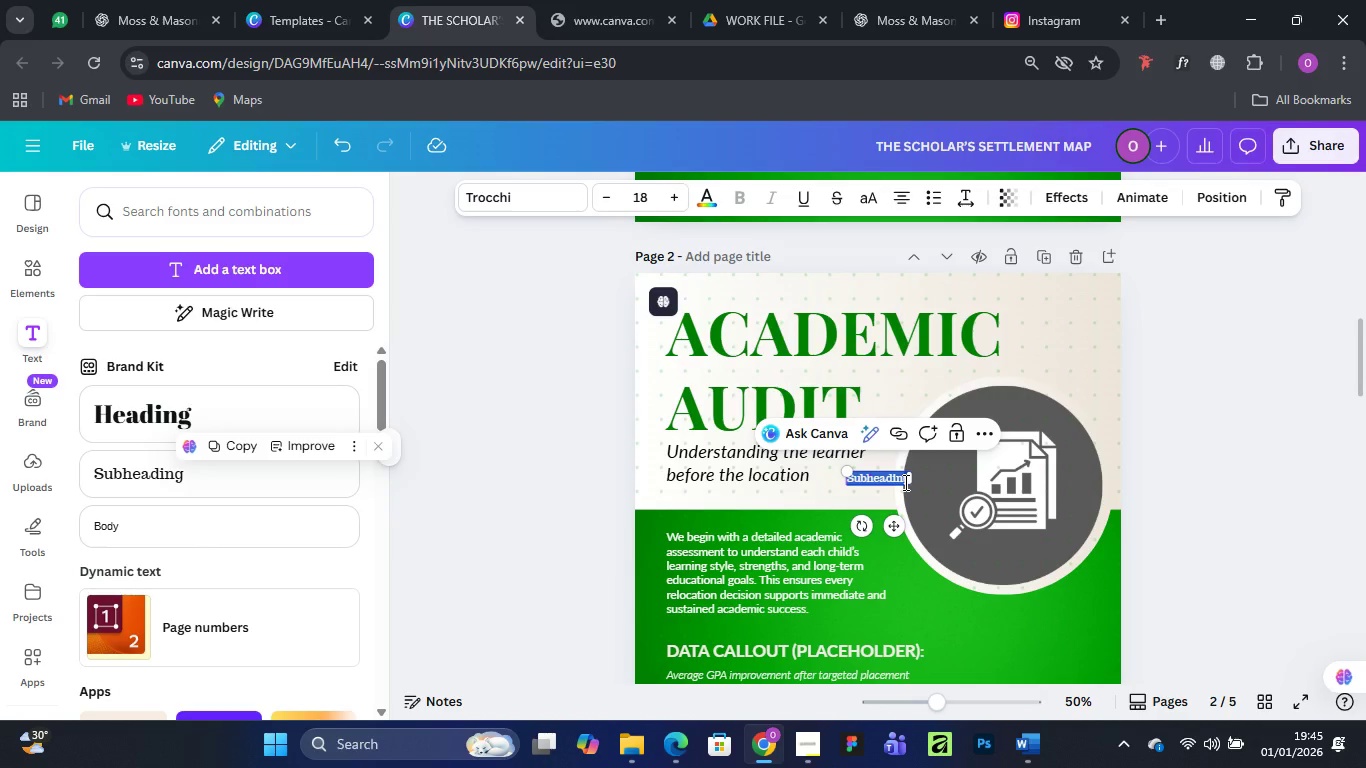 
type(STEP 01)
key(Backspace)
key(Backspace)
type(01)
 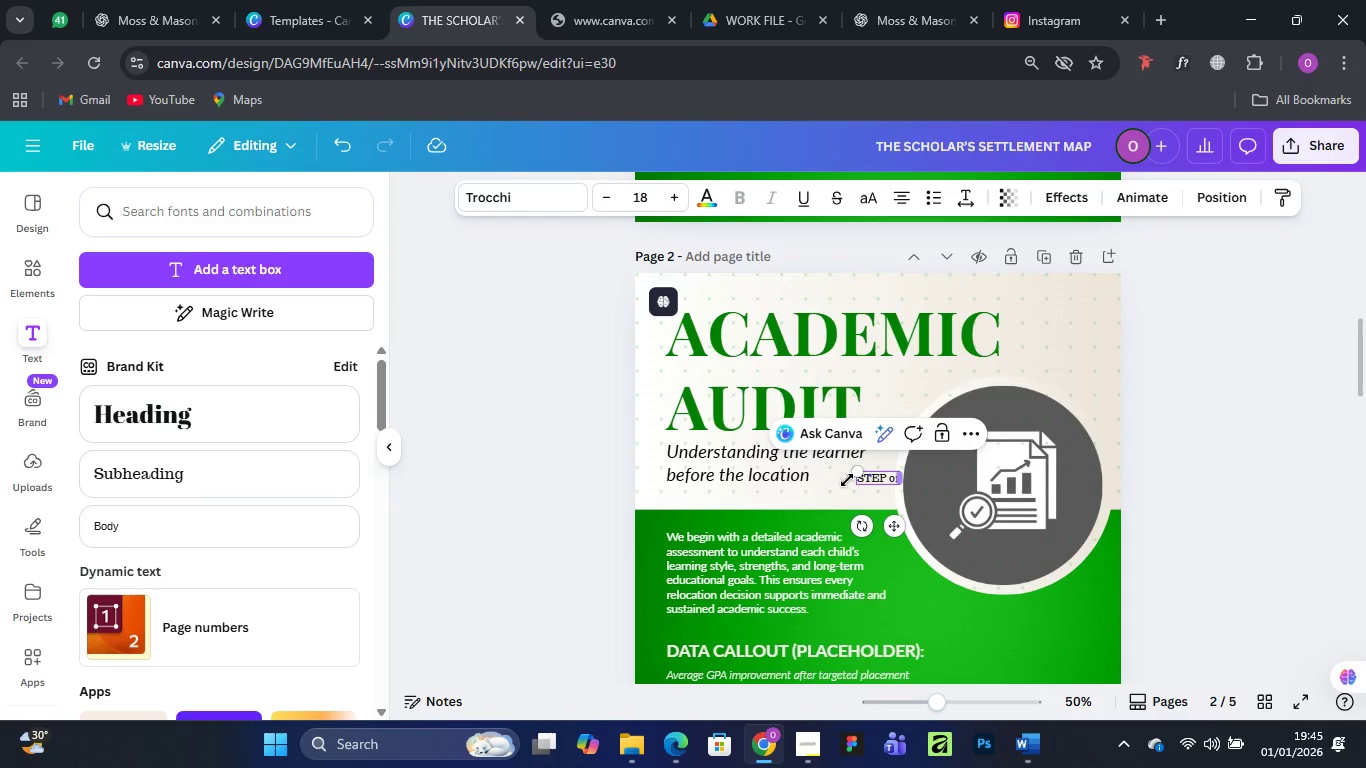 
left_click_drag(start_coordinate=[854, 474], to_coordinate=[838, 464])
 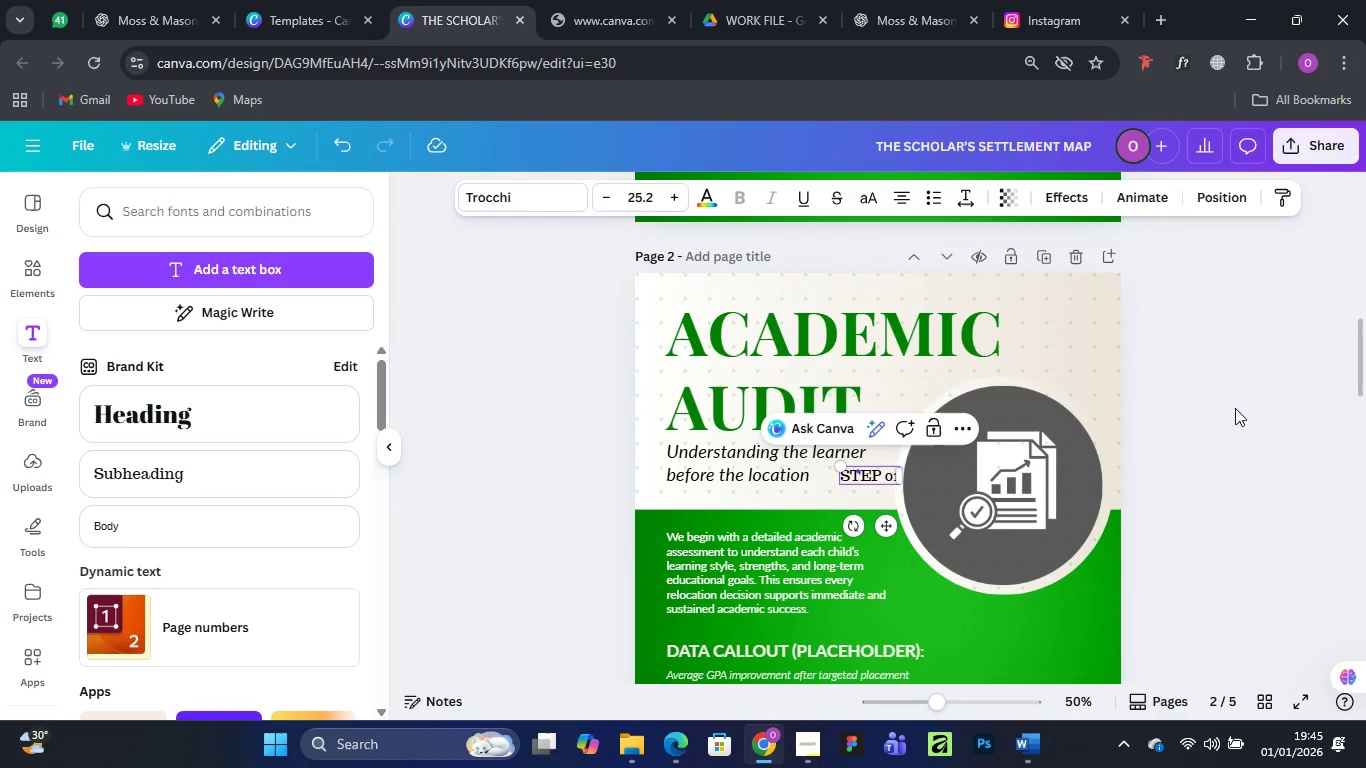 
left_click([1236, 408])
 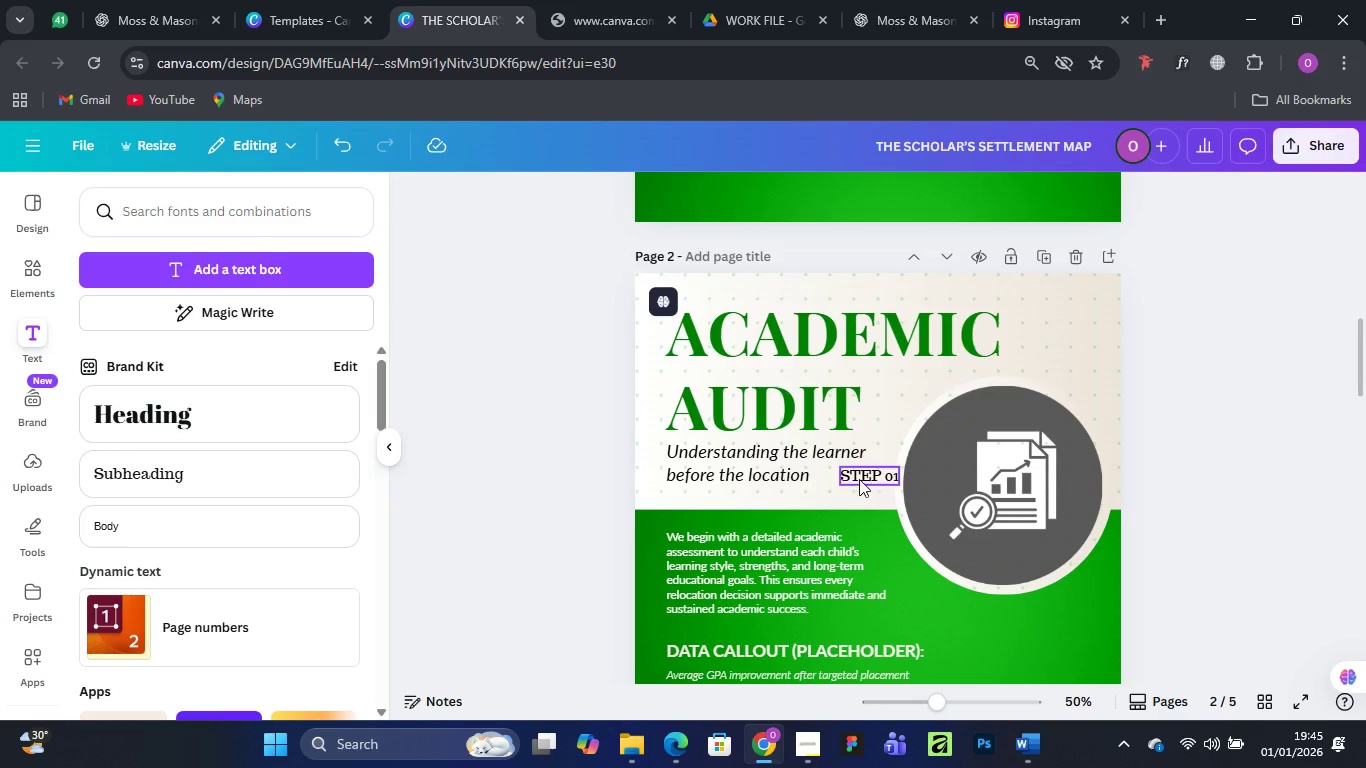 
left_click_drag(start_coordinate=[859, 479], to_coordinate=[1052, 338])
 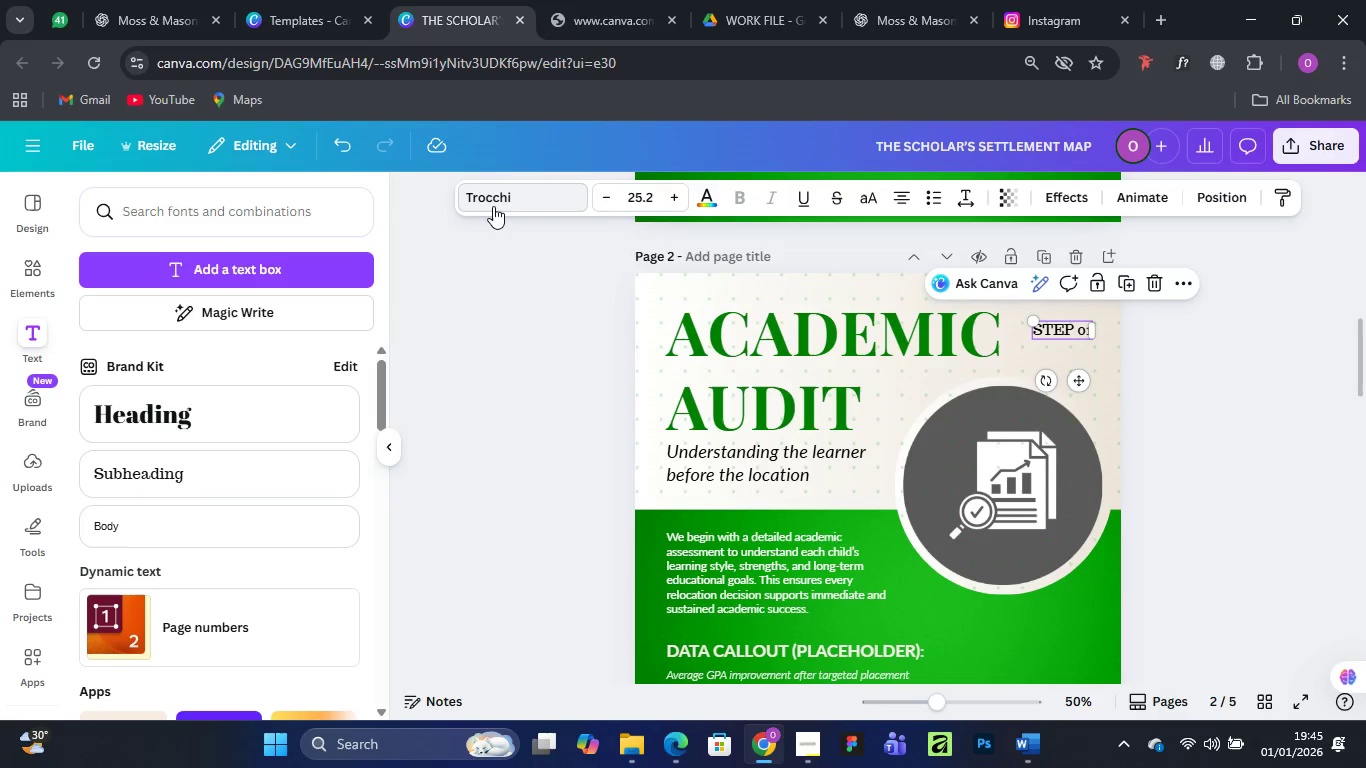 
left_click([492, 207])
 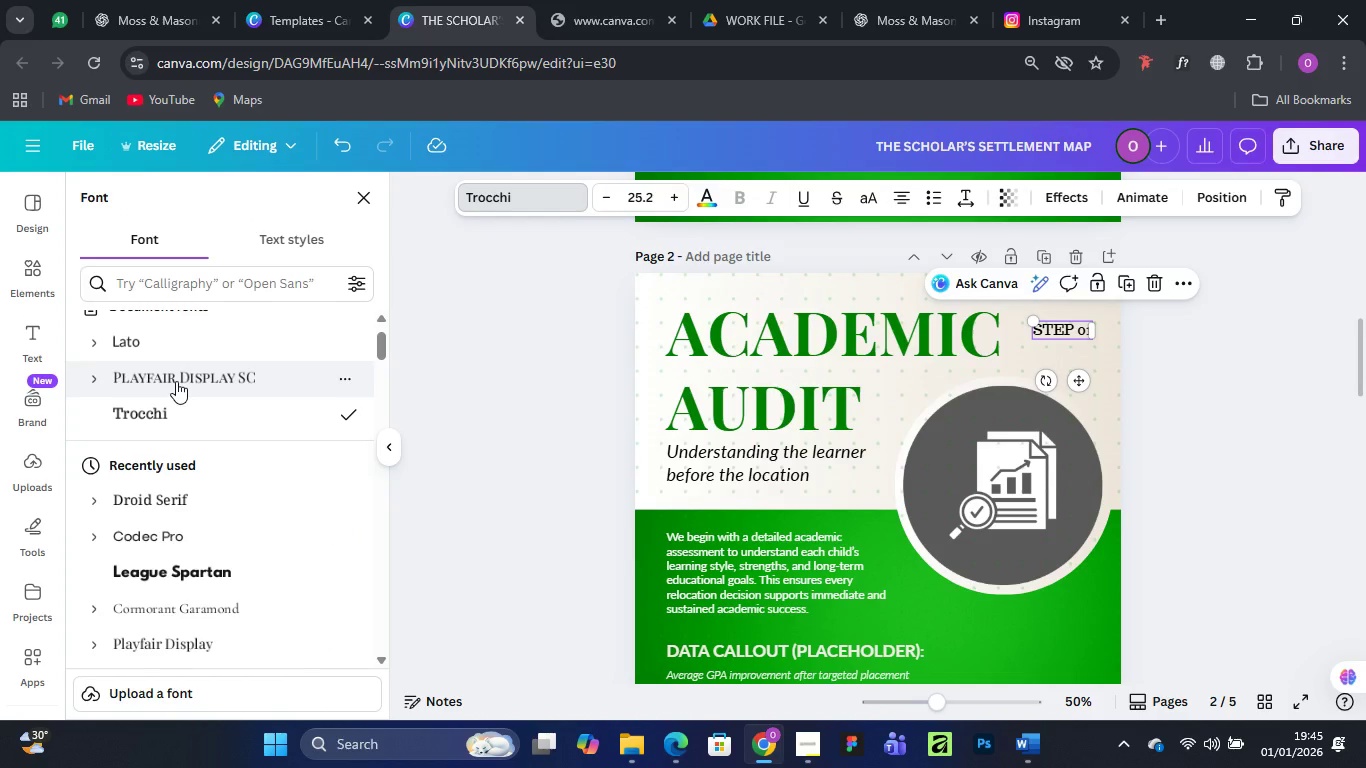 
left_click([176, 381])
 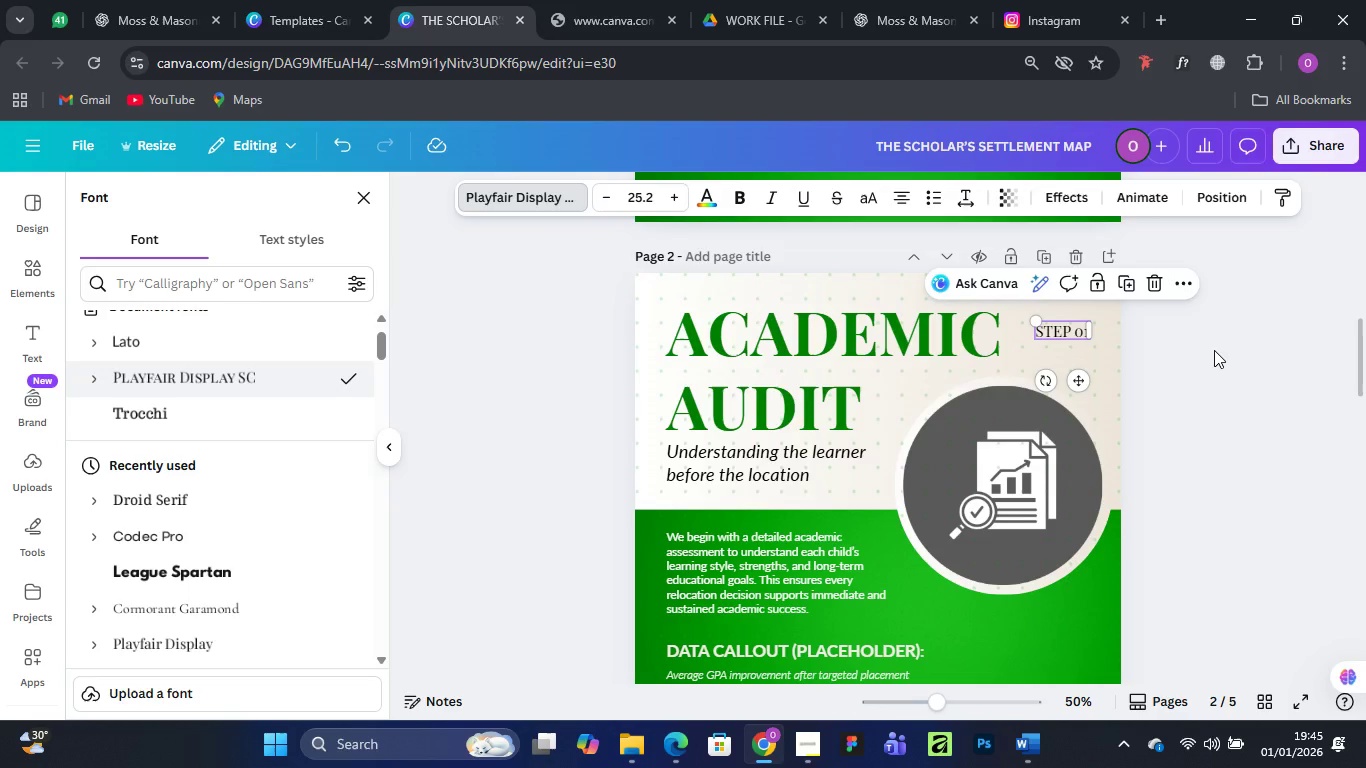 
left_click([1214, 350])
 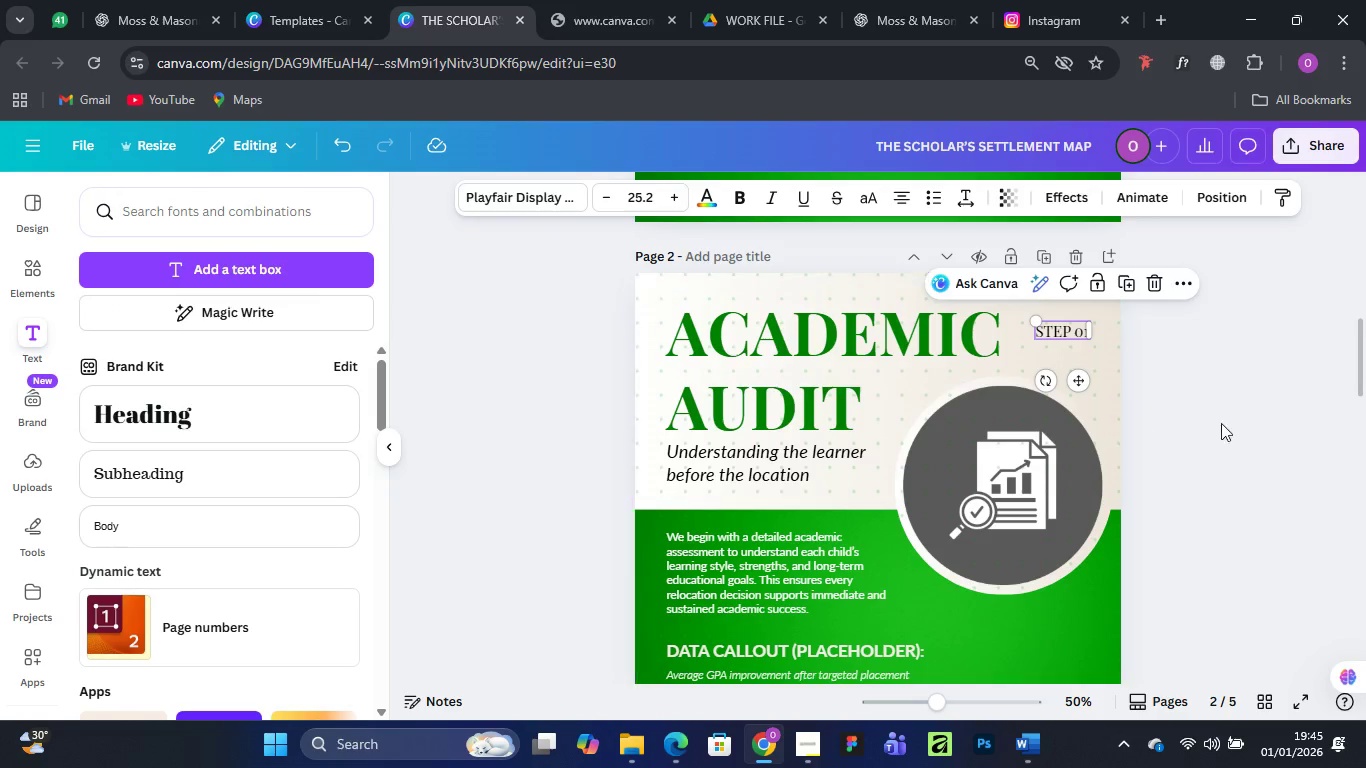 
left_click([1231, 418])
 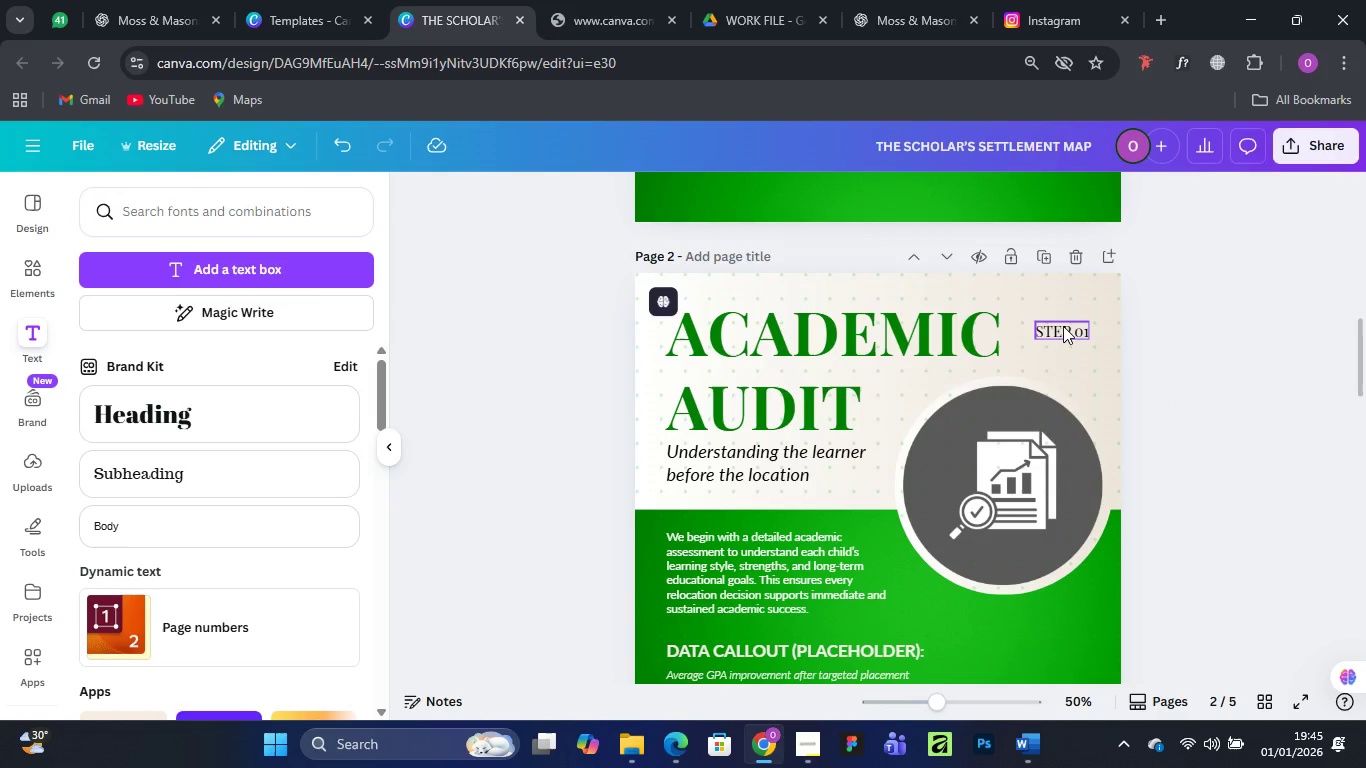 
left_click([1063, 326])
 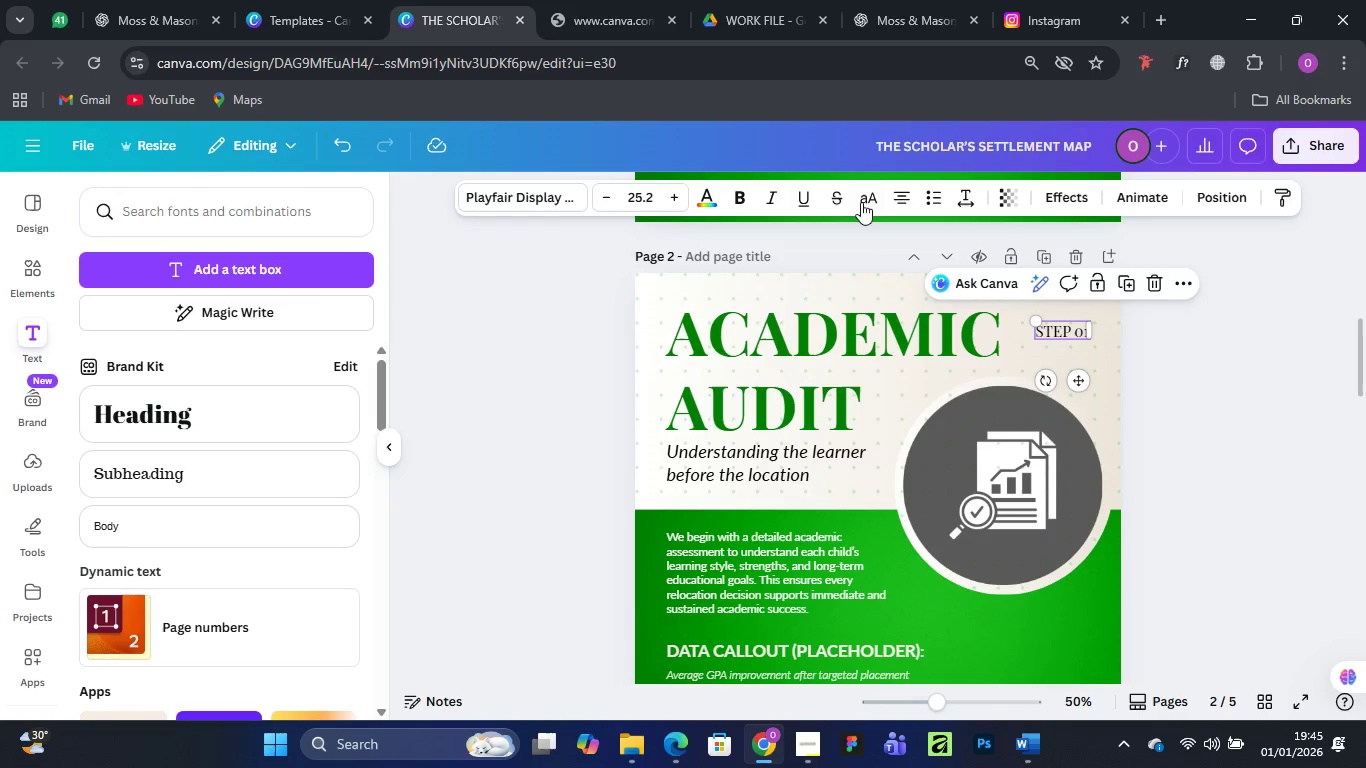 
left_click([864, 194])
 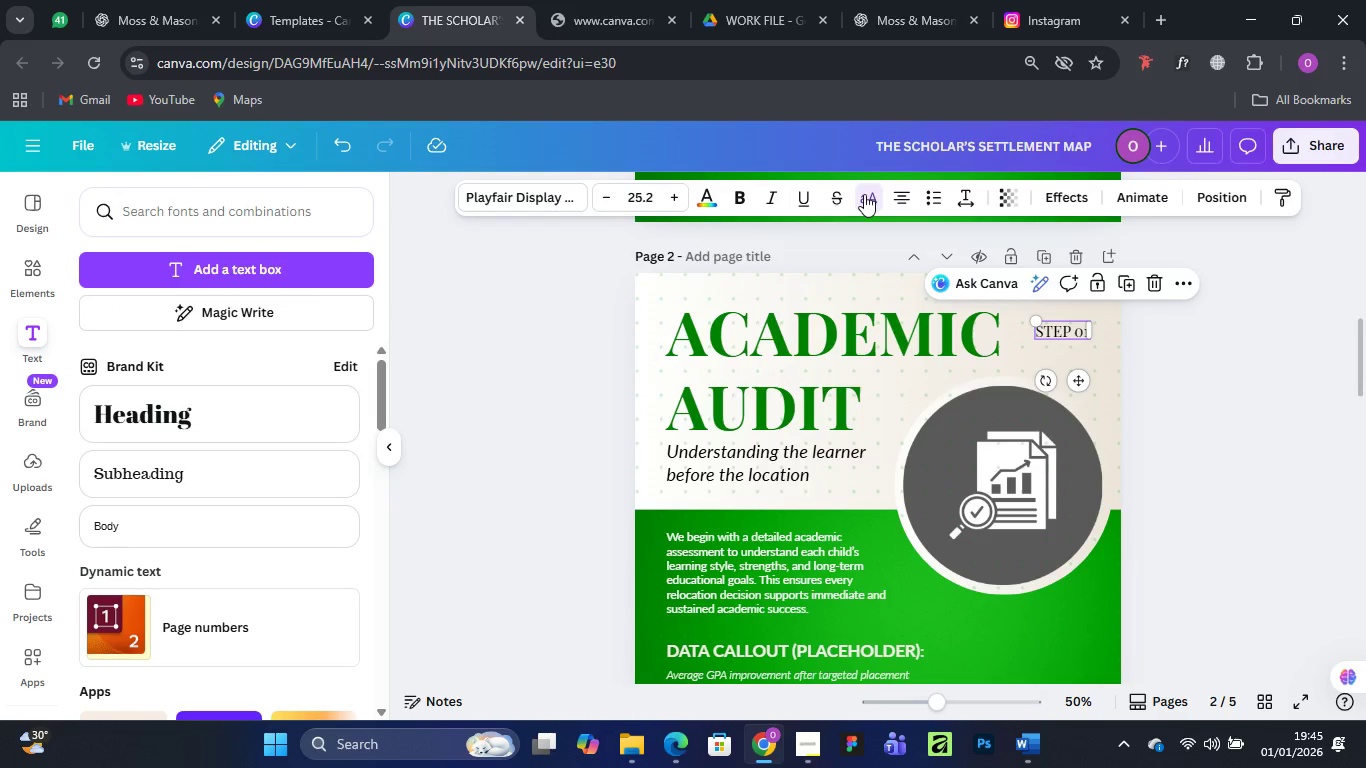 
left_click([864, 194])
 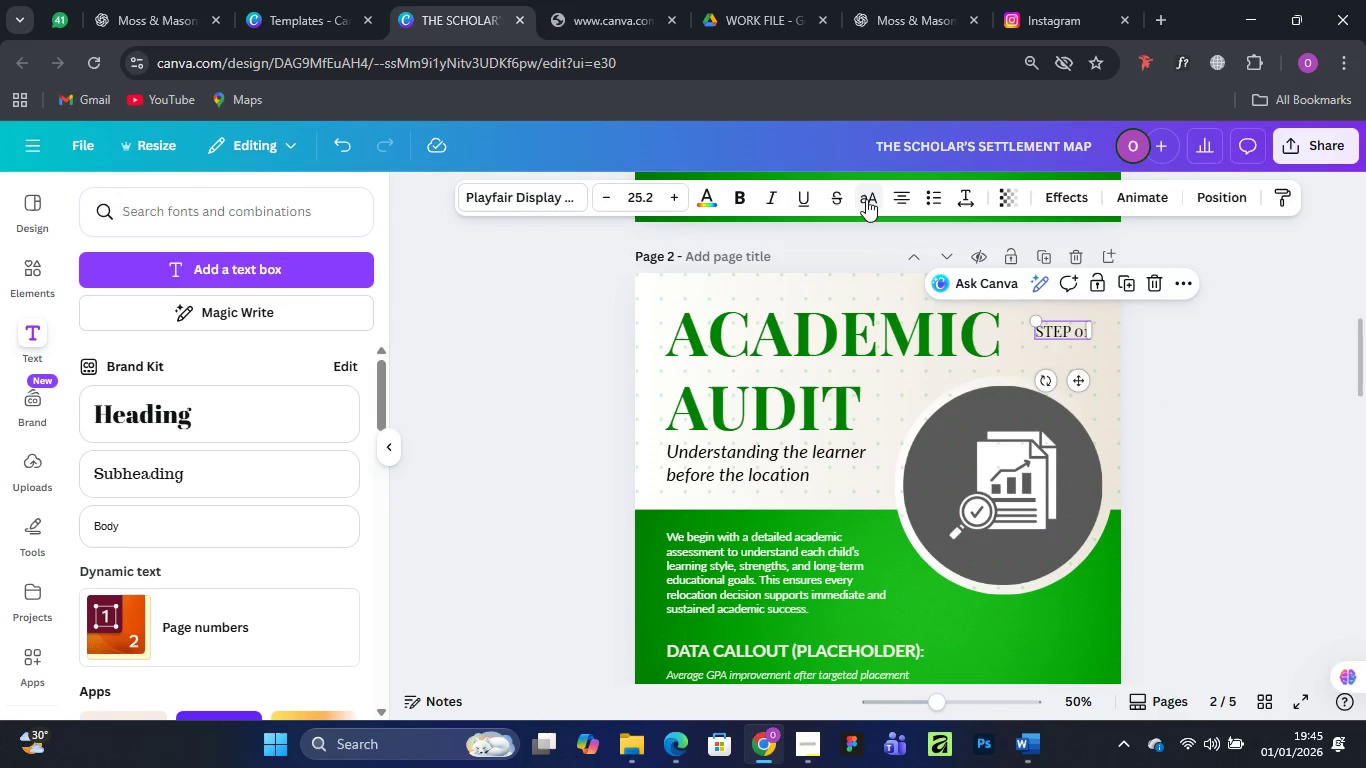 
left_click([866, 199])
 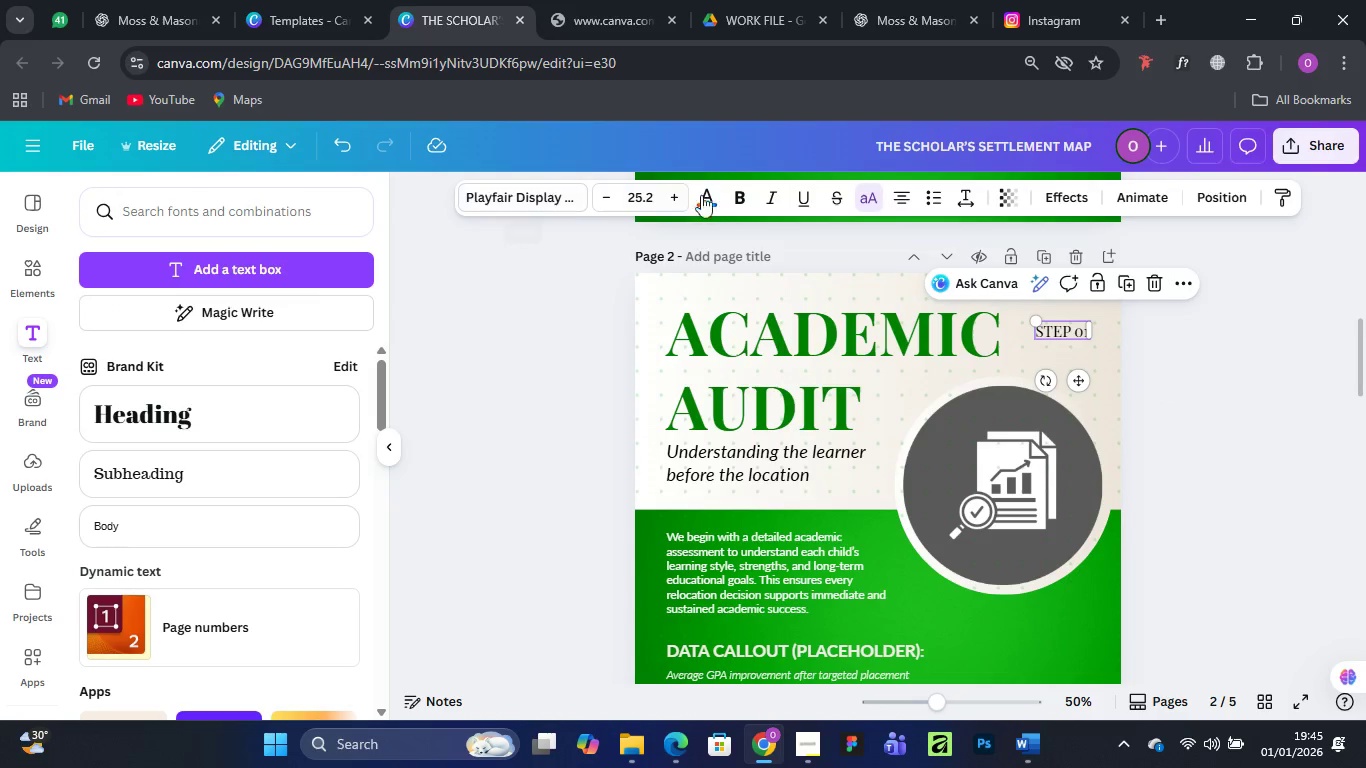 
left_click([741, 195])
 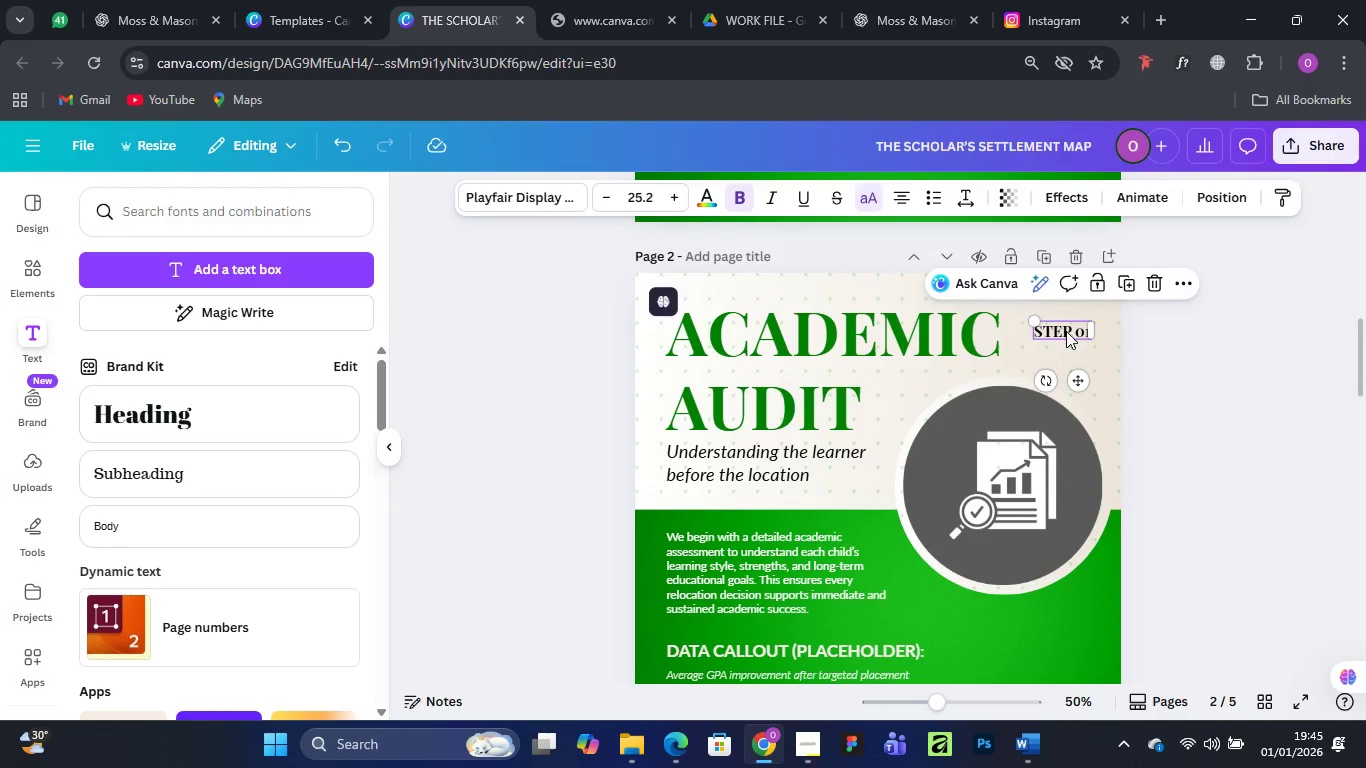 
double_click([1066, 331])
 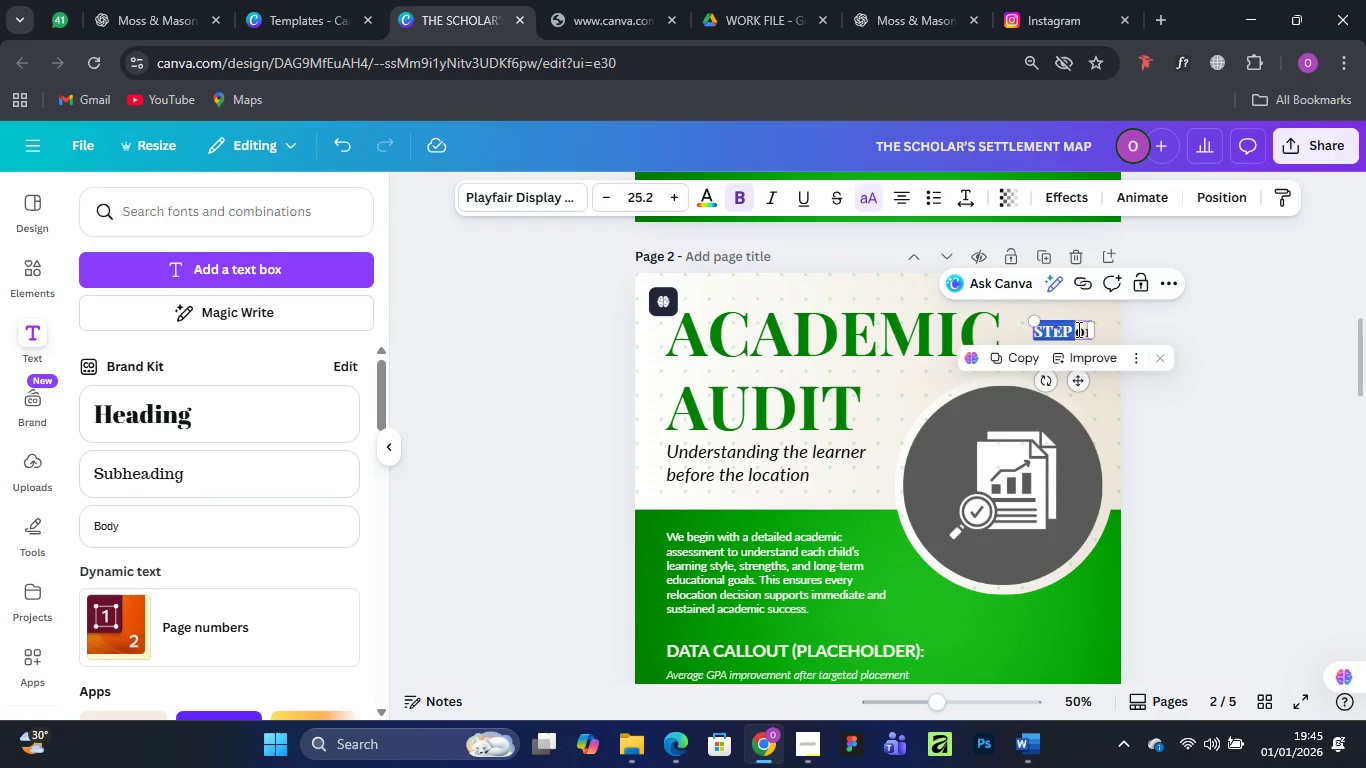 
left_click([1077, 329])
 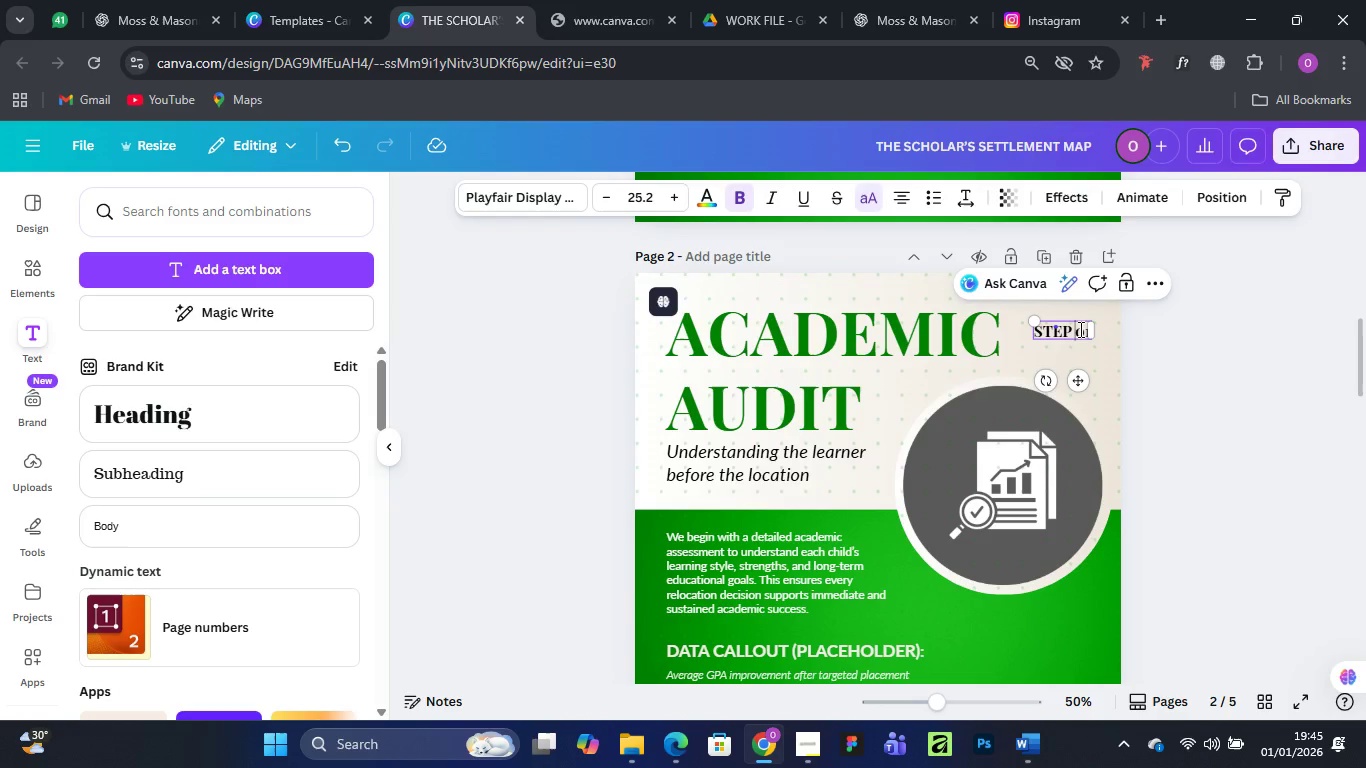 
left_click_drag(start_coordinate=[1077, 329], to_coordinate=[1092, 329])
 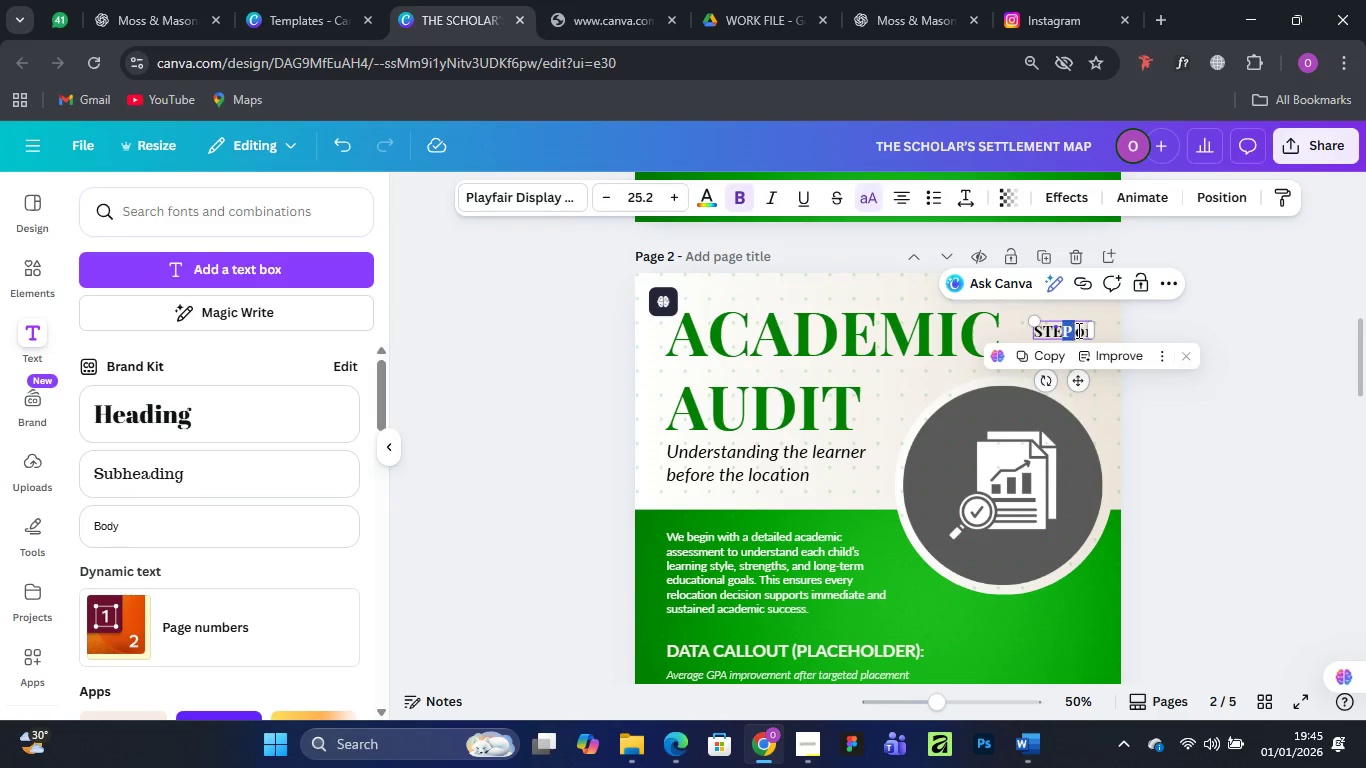 
left_click([1077, 330])
 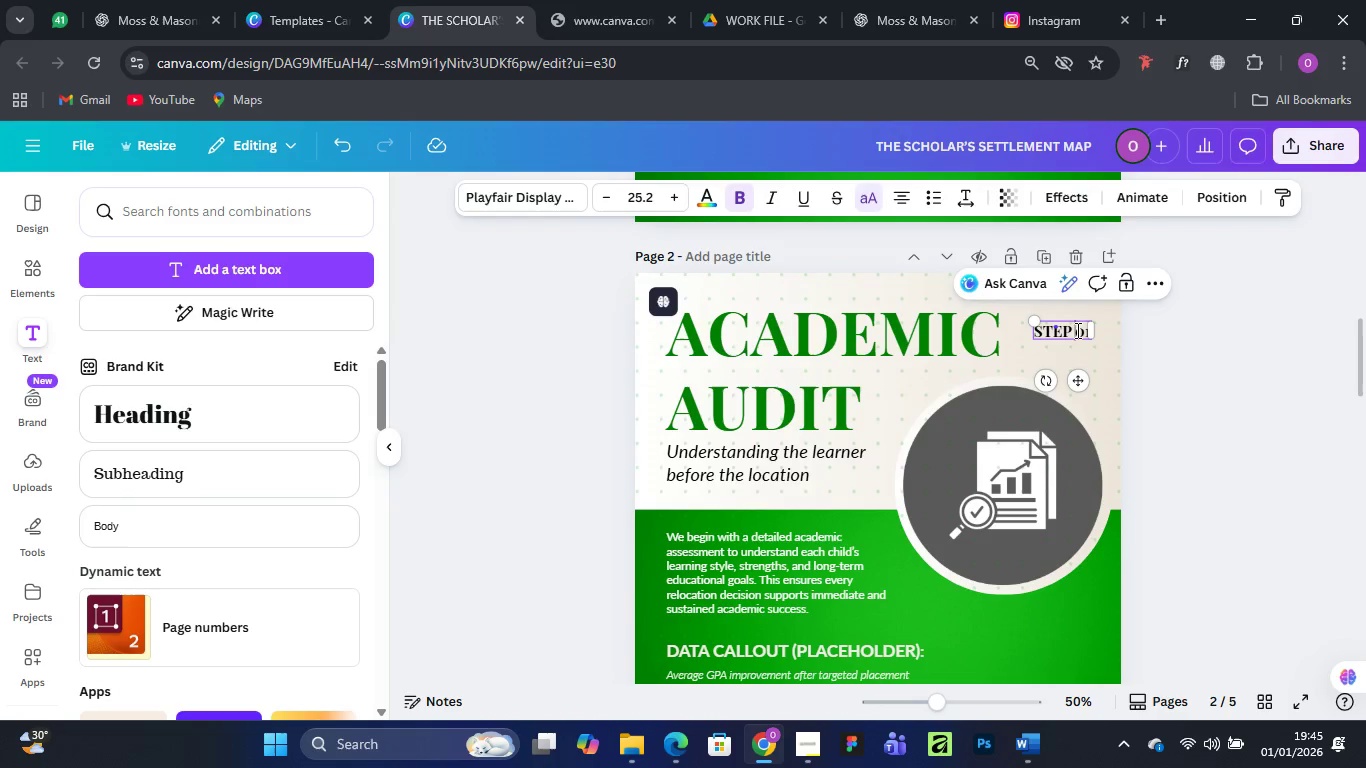 
left_click_drag(start_coordinate=[1076, 330], to_coordinate=[1088, 329])
 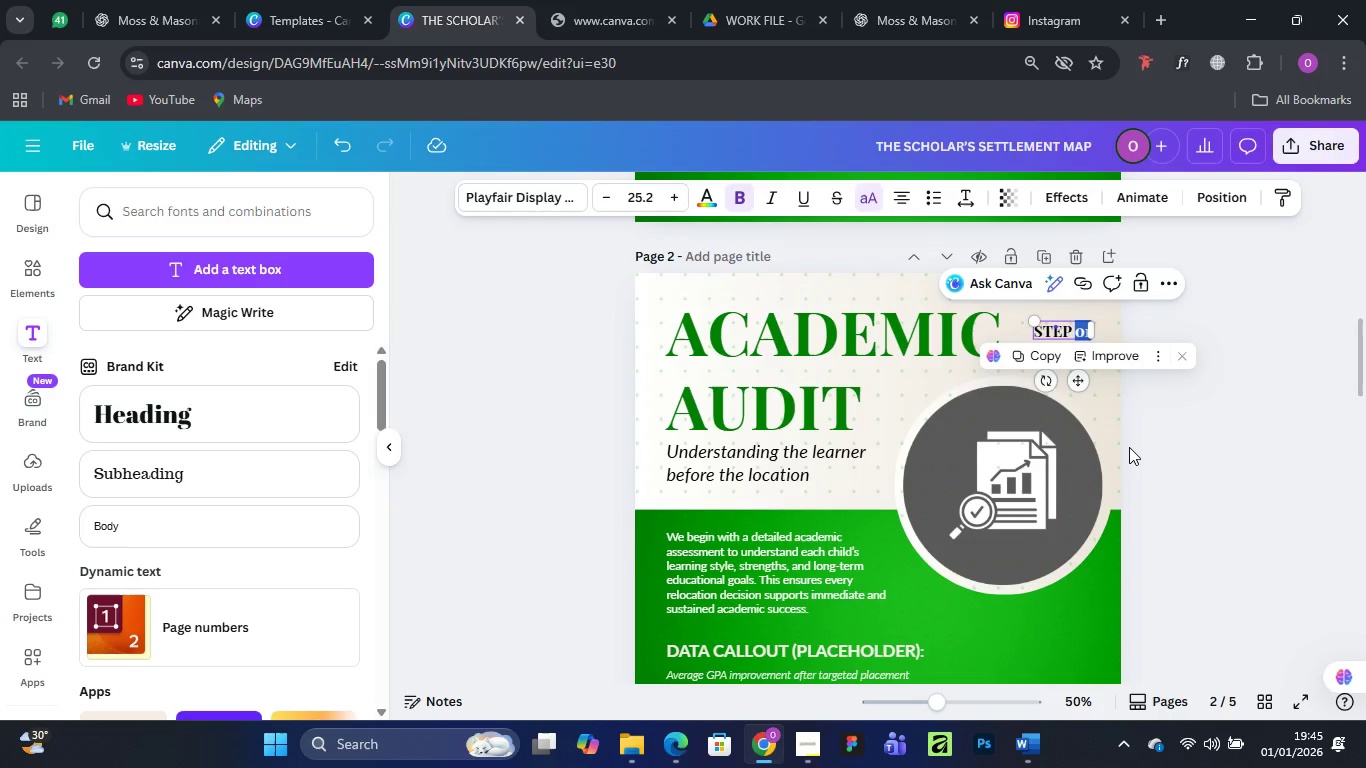 
key(1)
 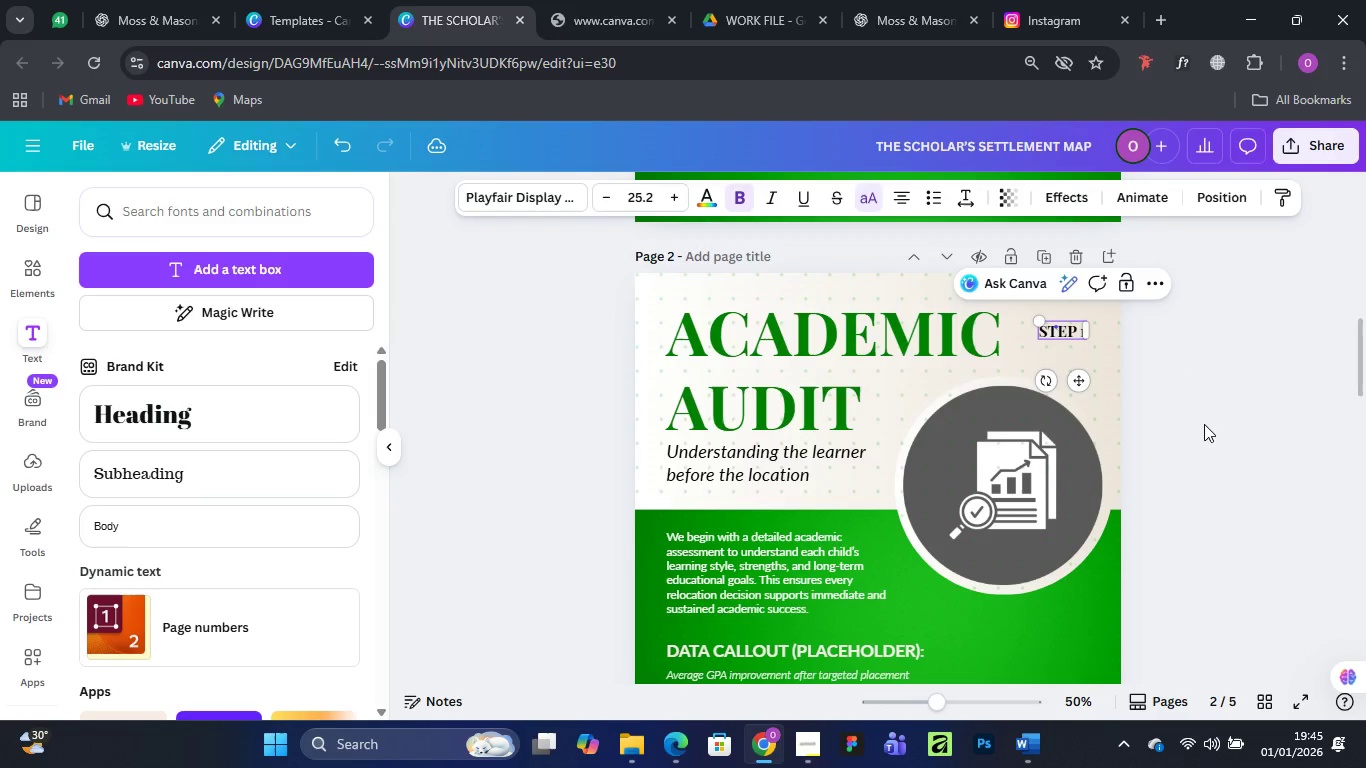 
left_click([1226, 382])
 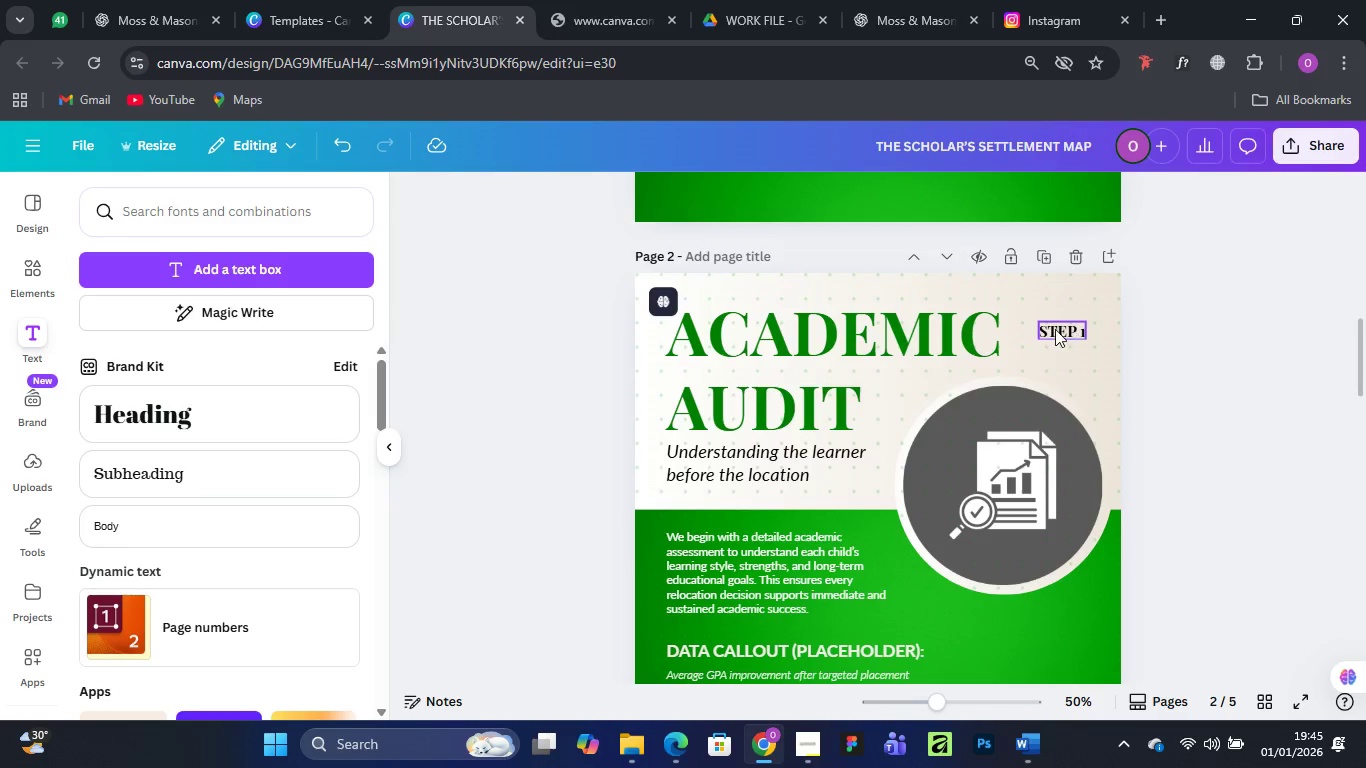 
left_click([1055, 329])
 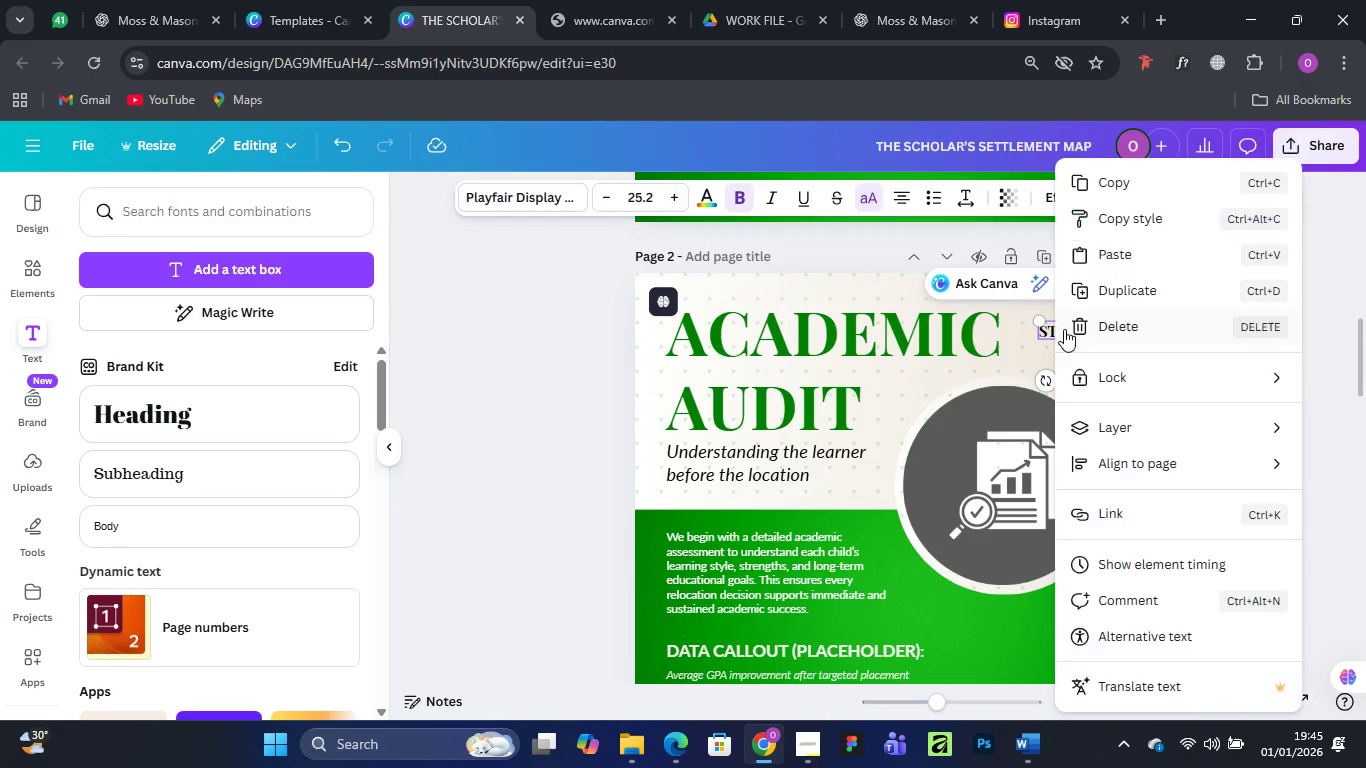 
right_click([1055, 329])
 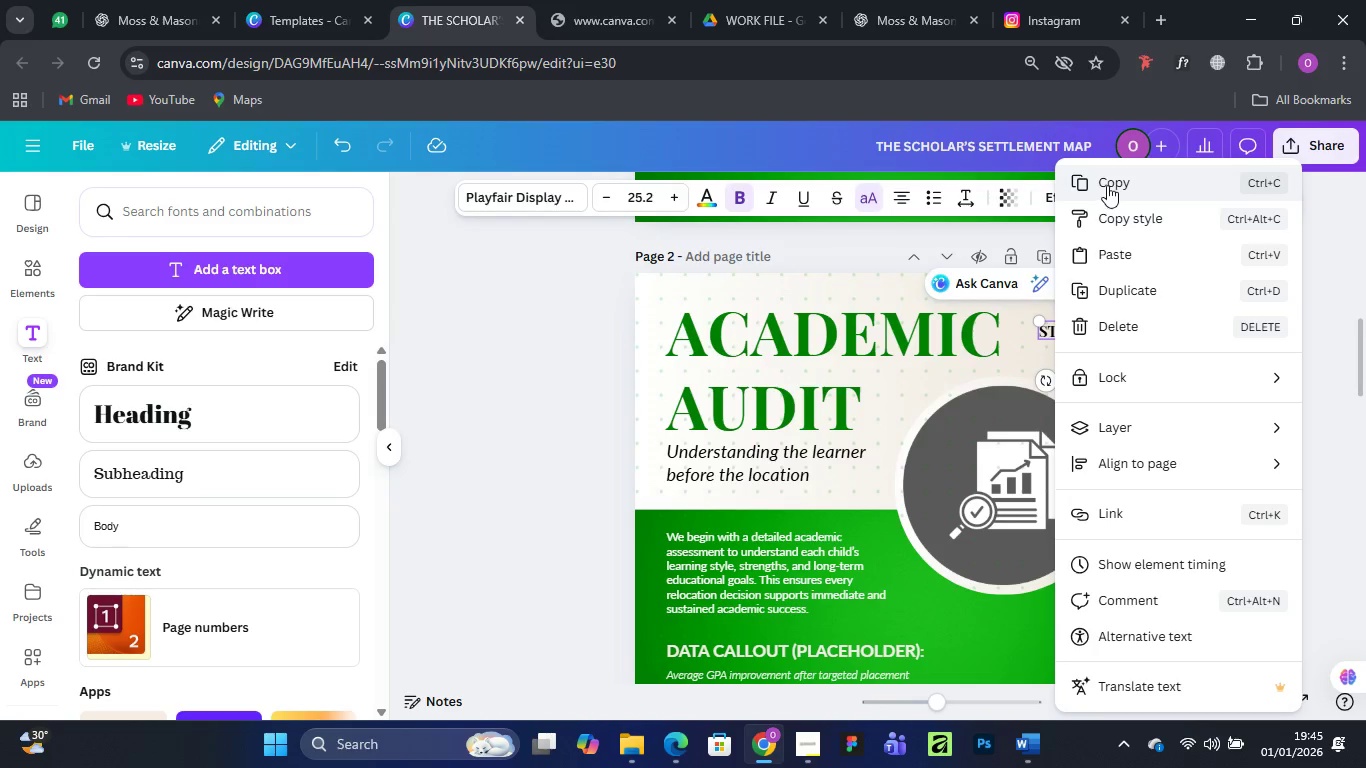 
left_click([1107, 185])
 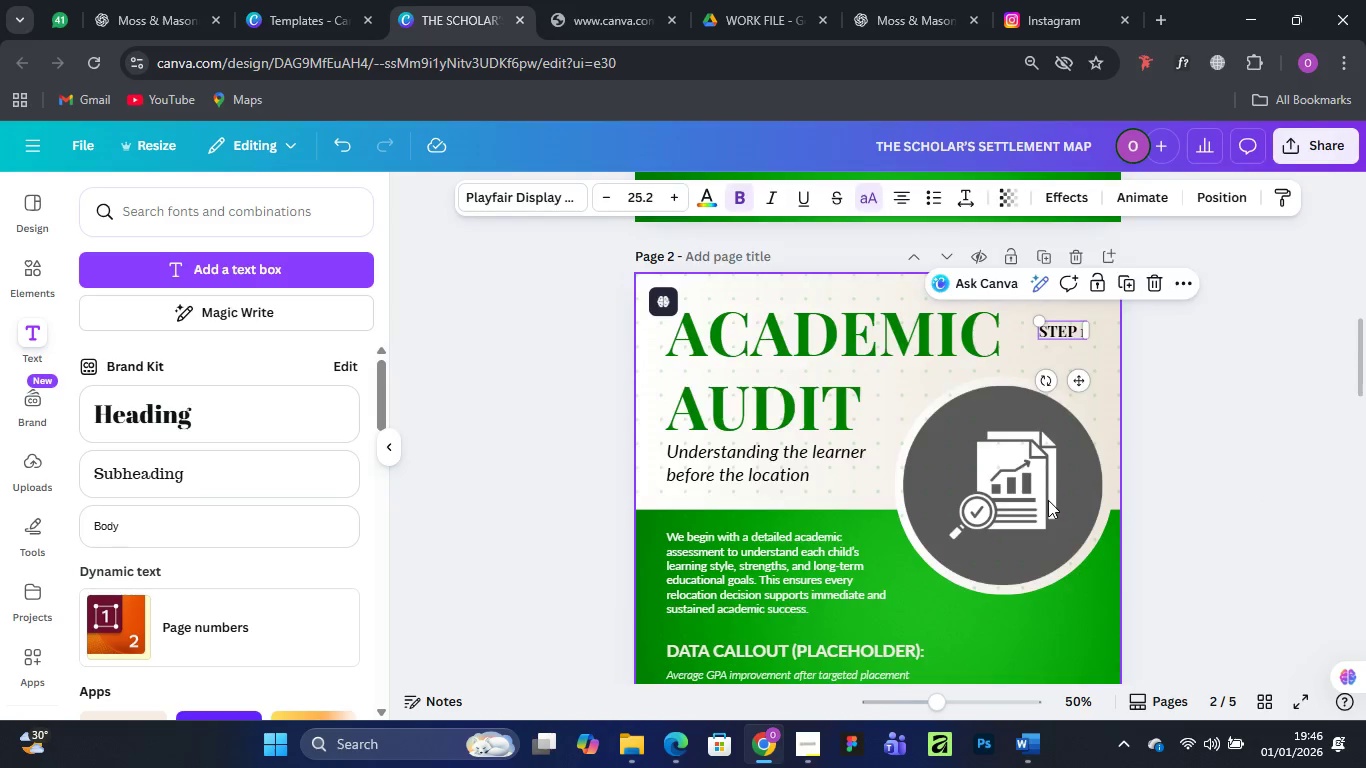 
scroll: coordinate [1049, 535], scroll_direction: down, amount: 5.0
 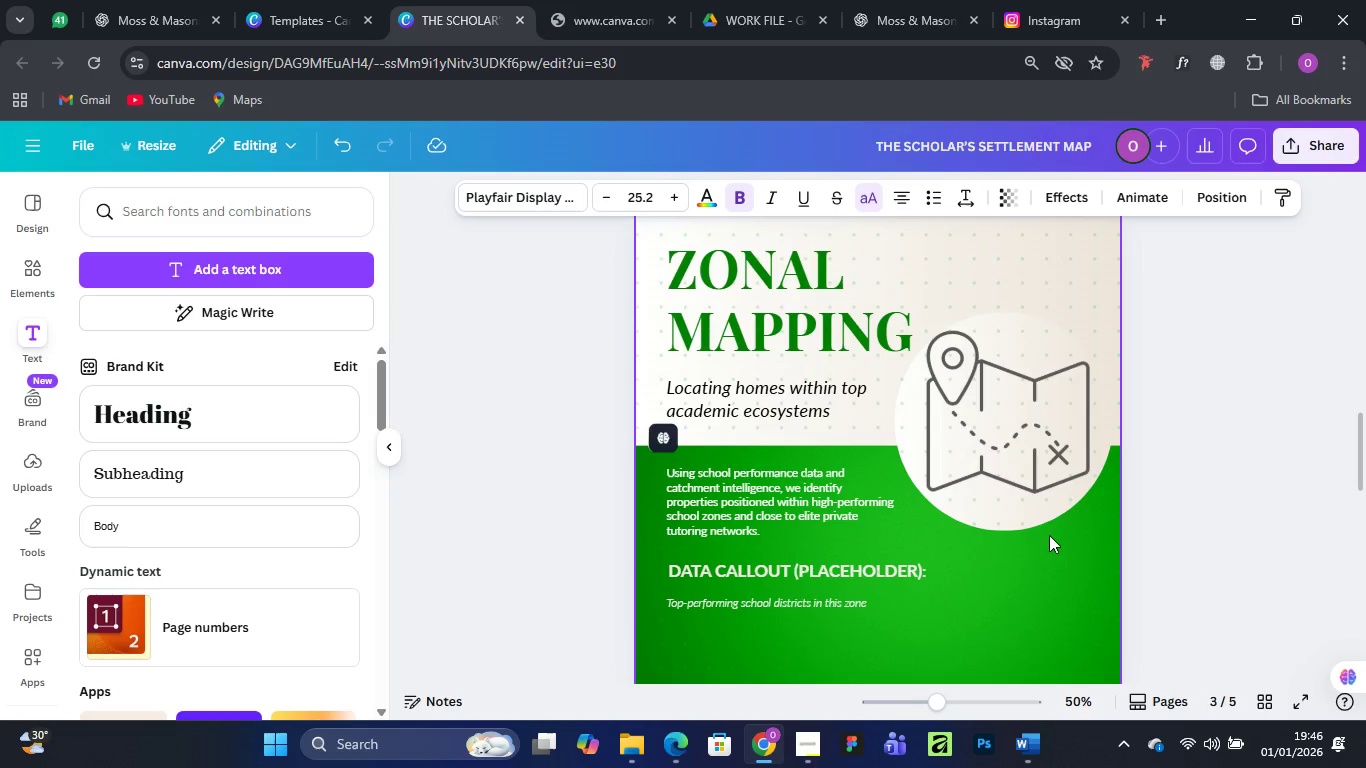 
key(Control+V)
 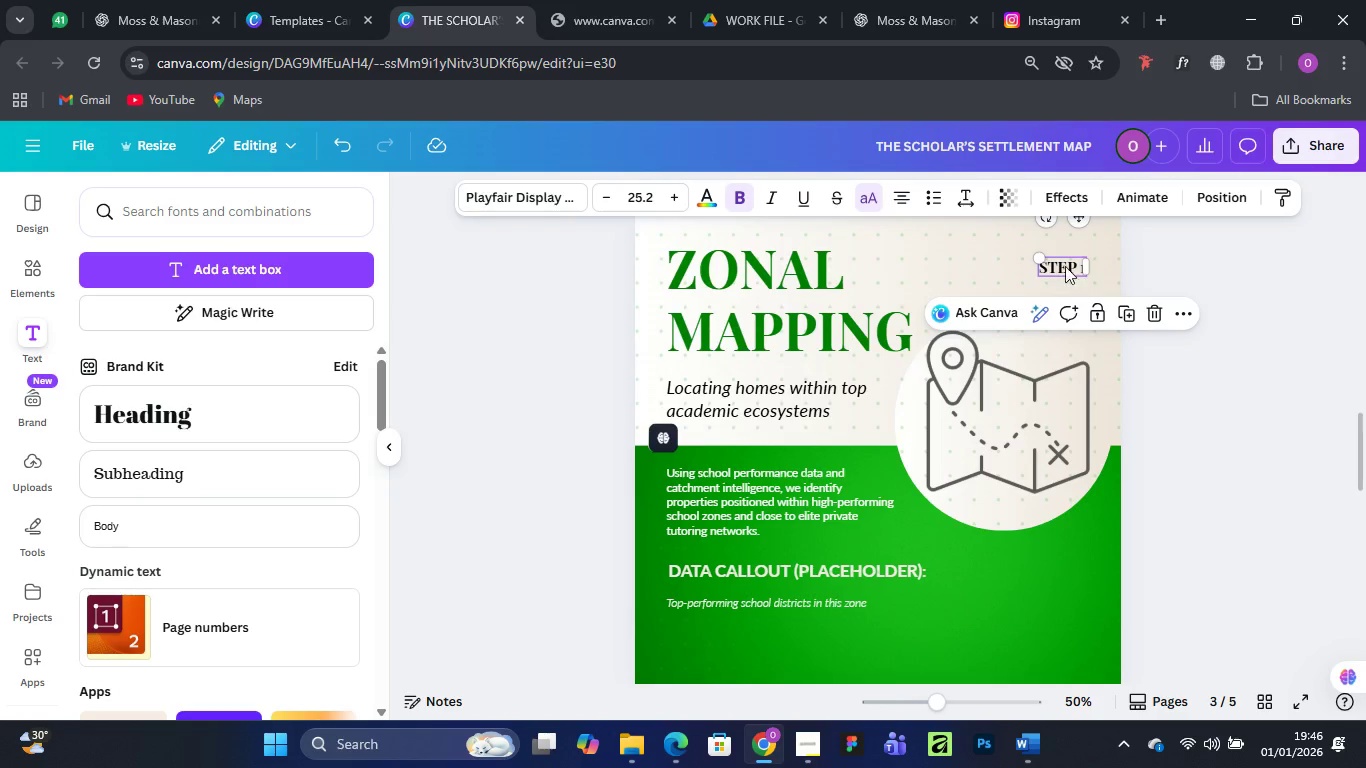 
double_click([1061, 264])
 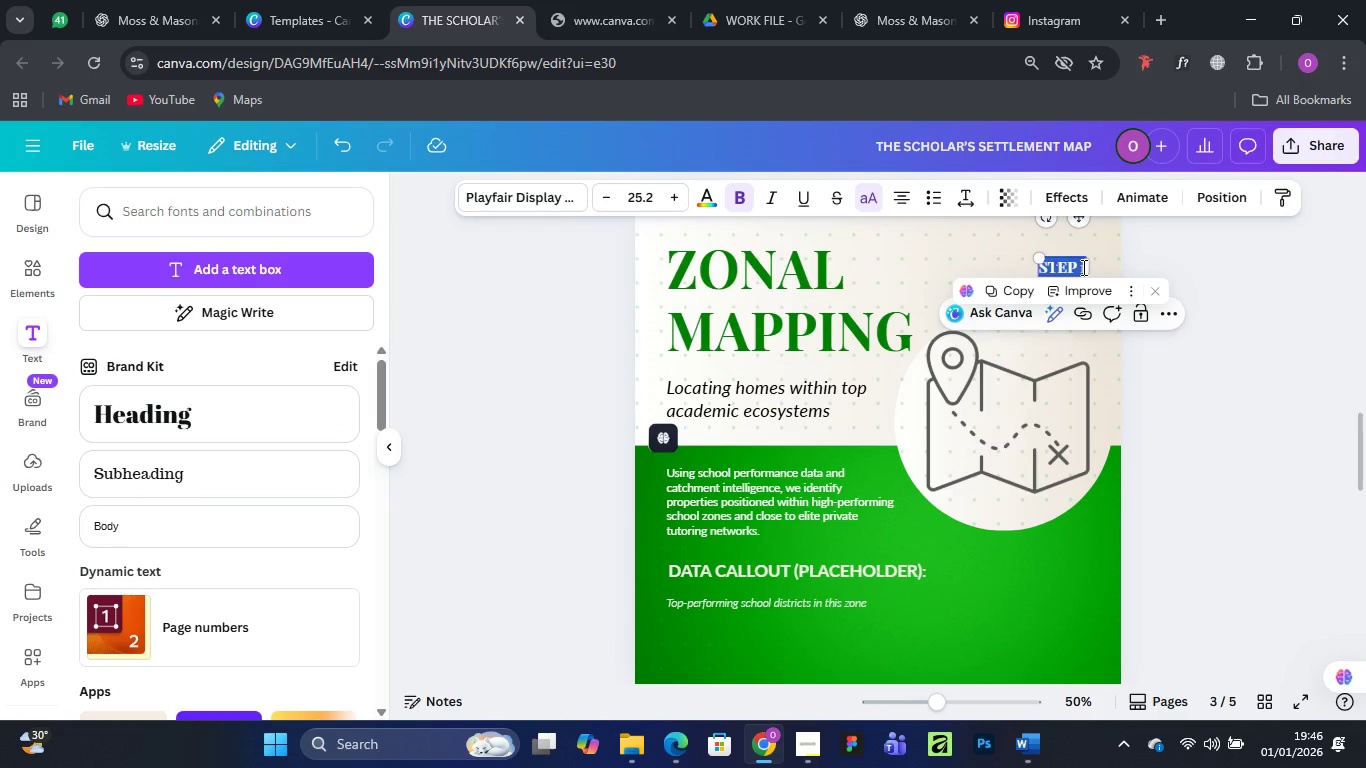 
left_click([1082, 267])
 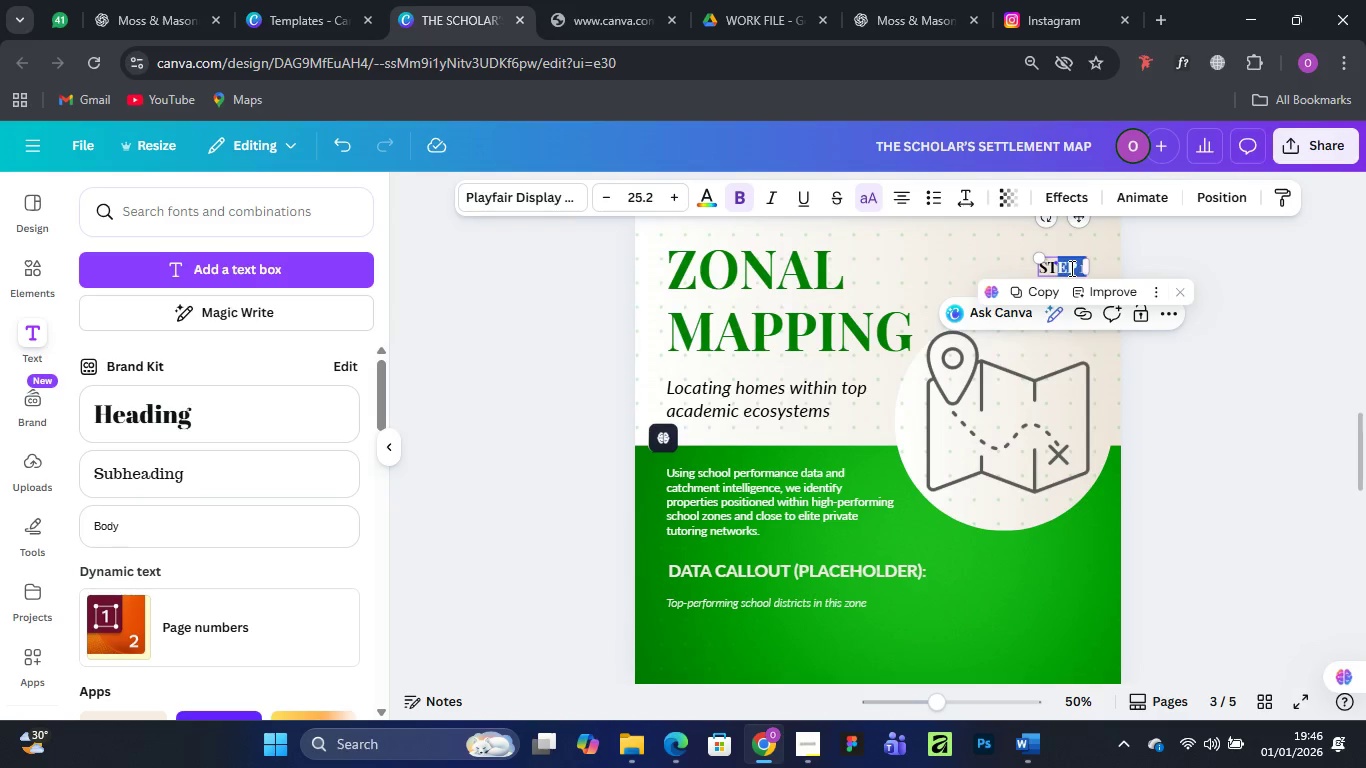 
left_click([1078, 268])